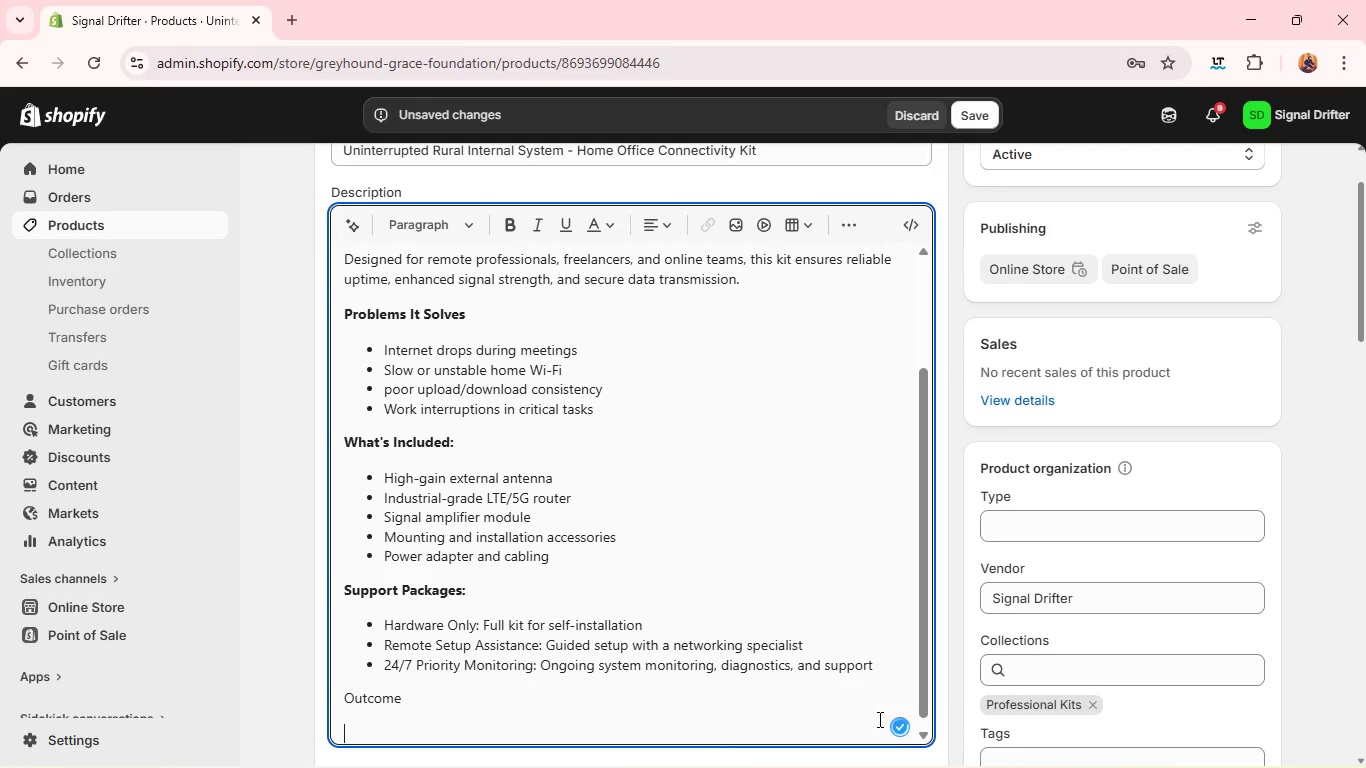 
type(A stable, professional-grade home internet environment for remote workers)
 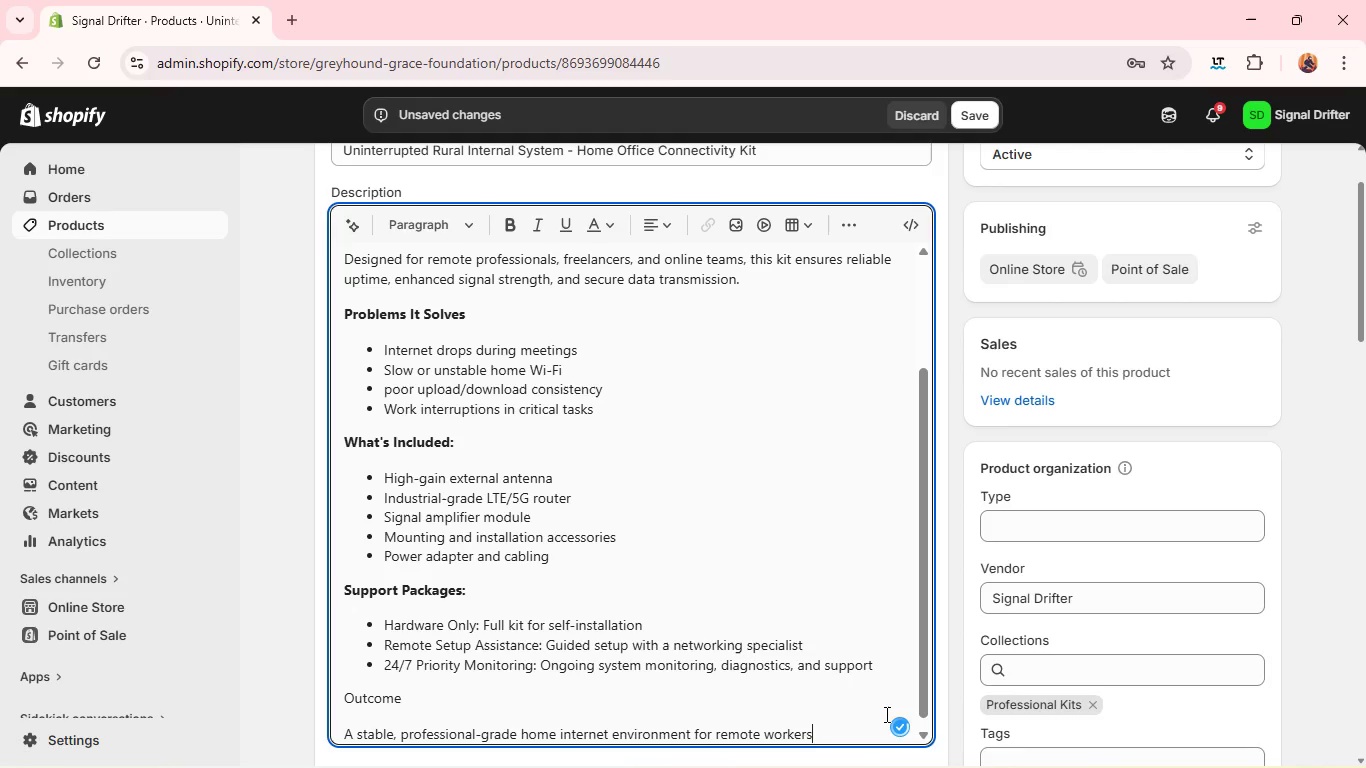 
key(Period)
 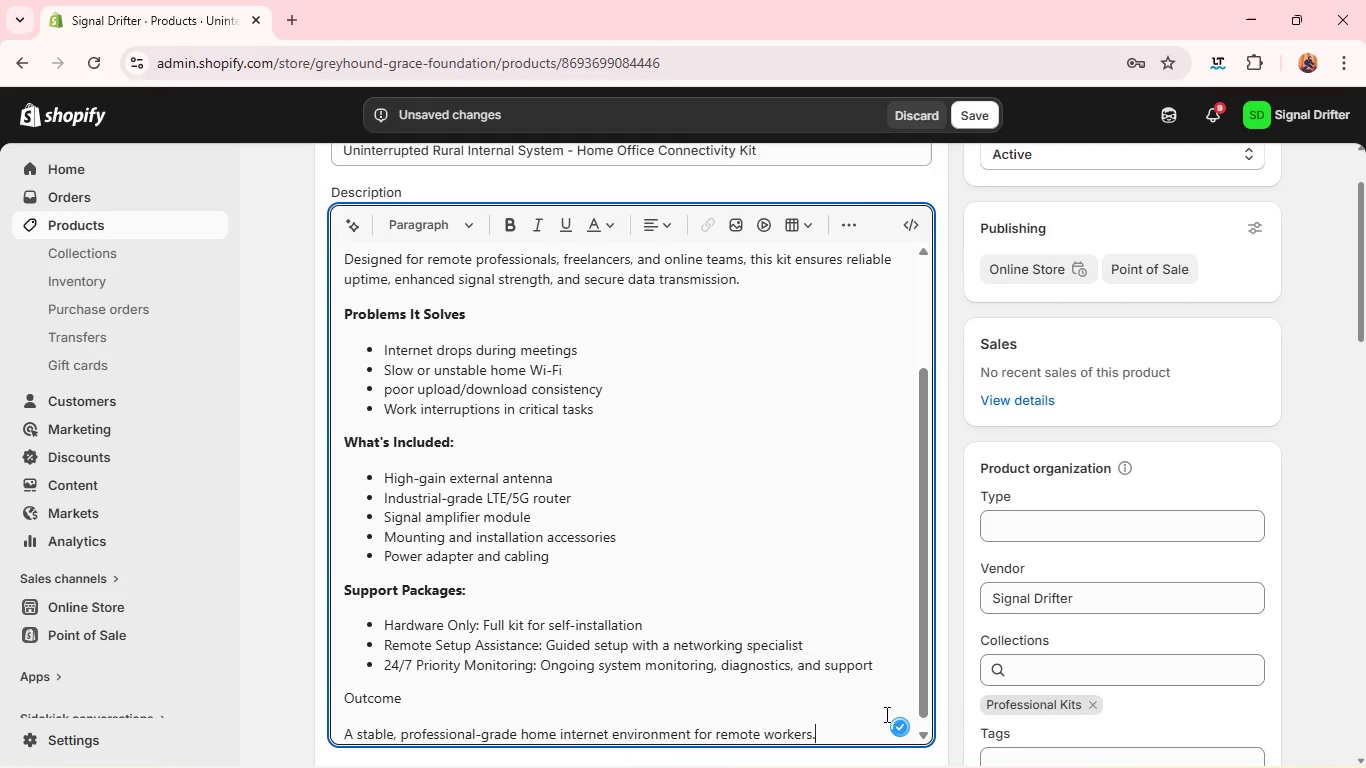 
key(Space)
 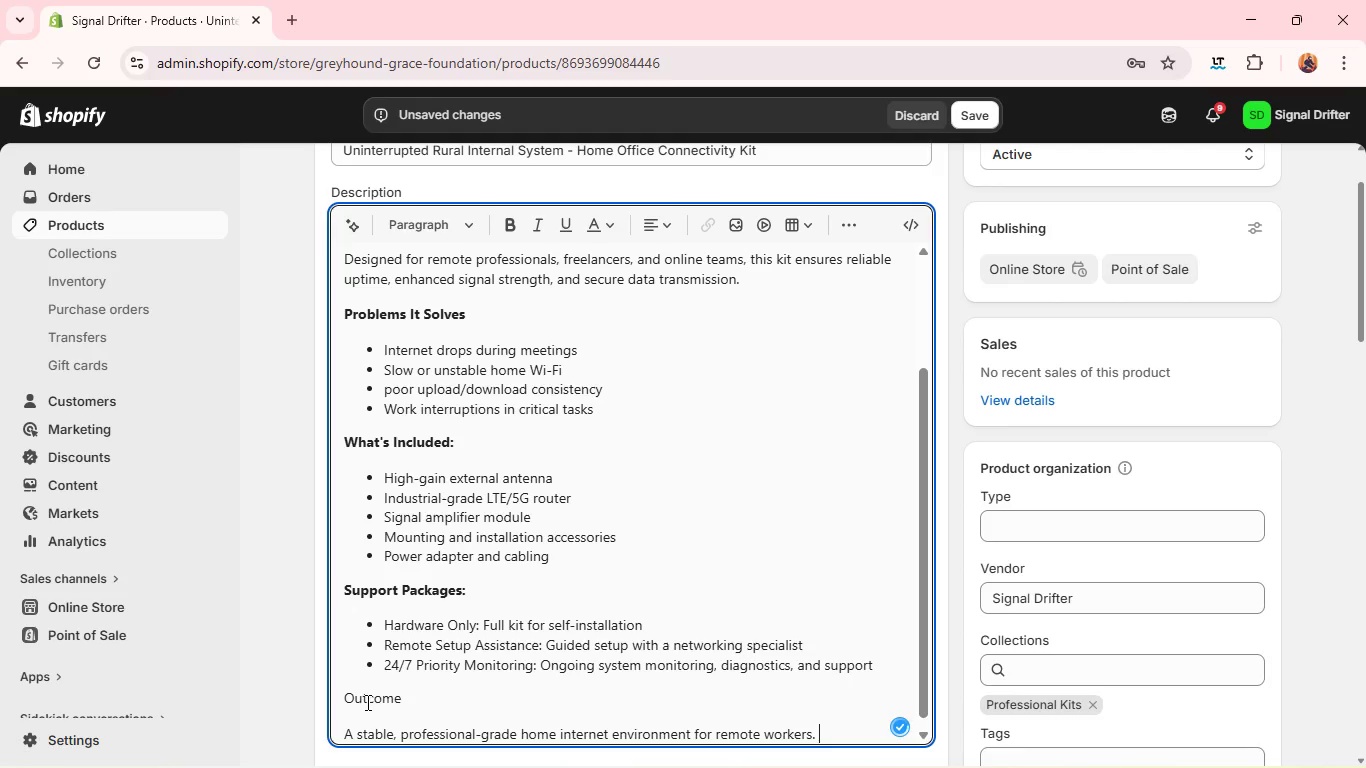 
double_click([366, 702])
 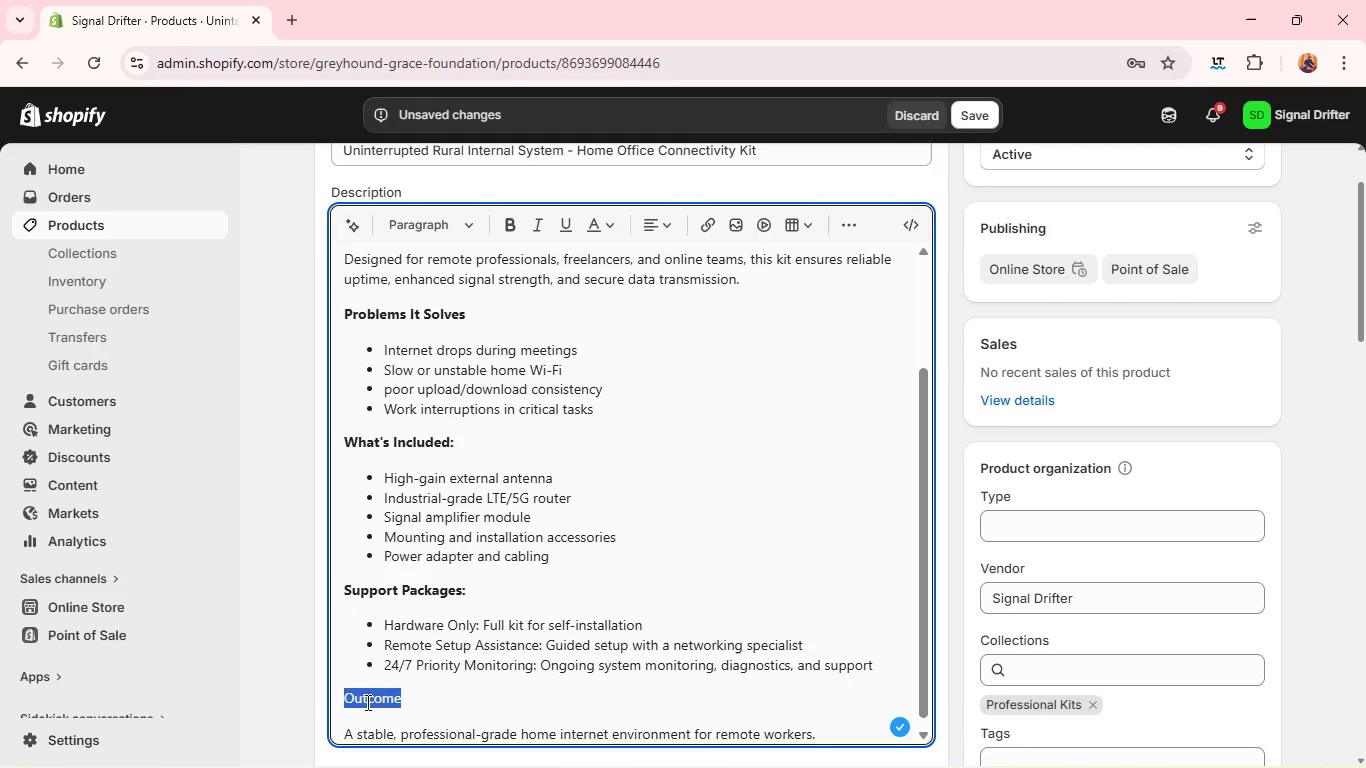 
key(Control+B)
 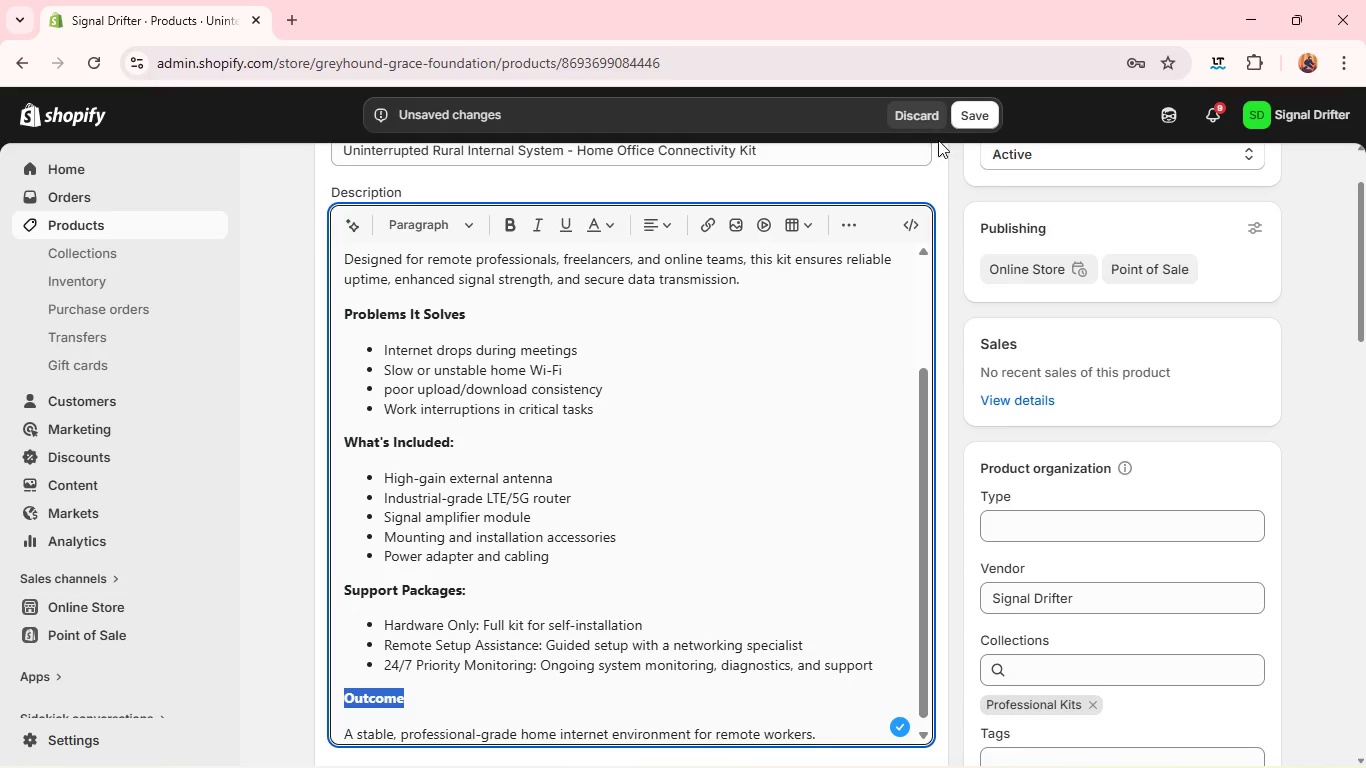 
left_click([980, 113])
 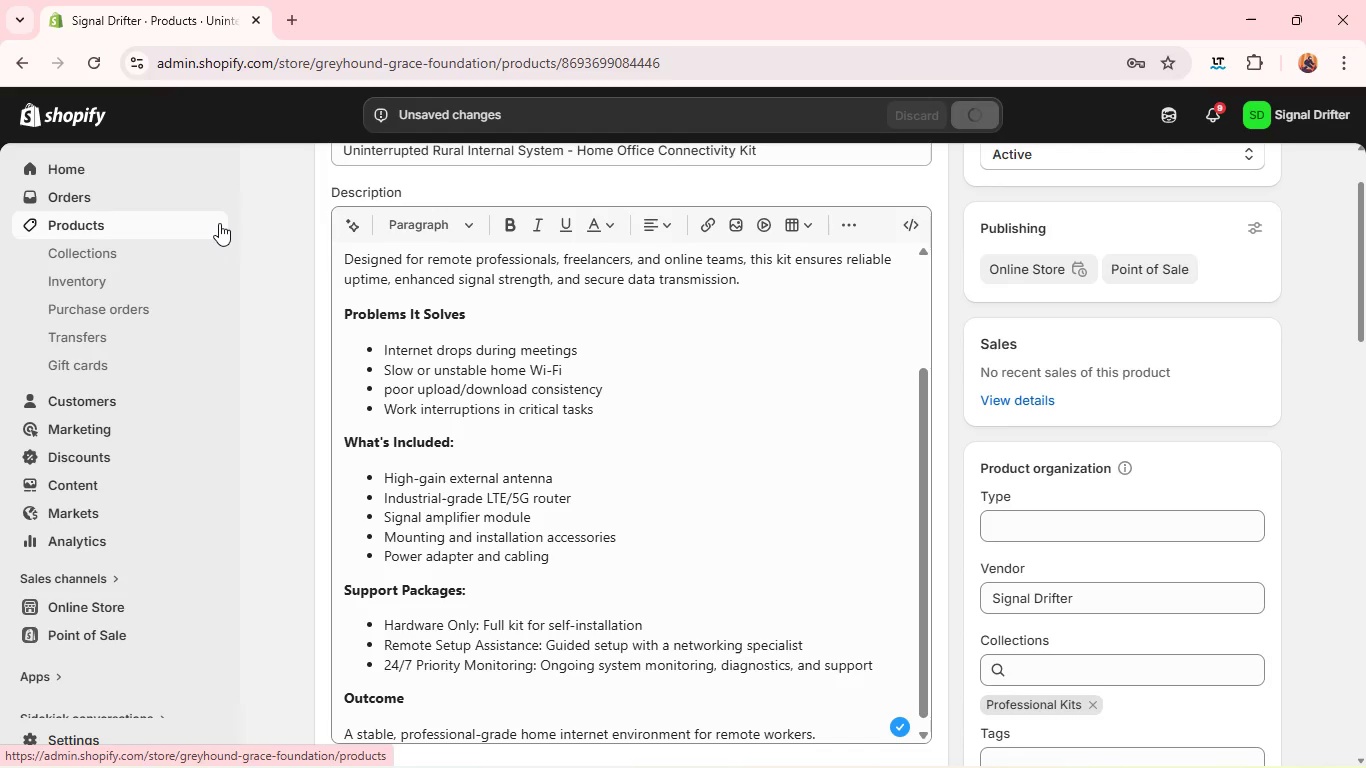 
wait(7.08)
 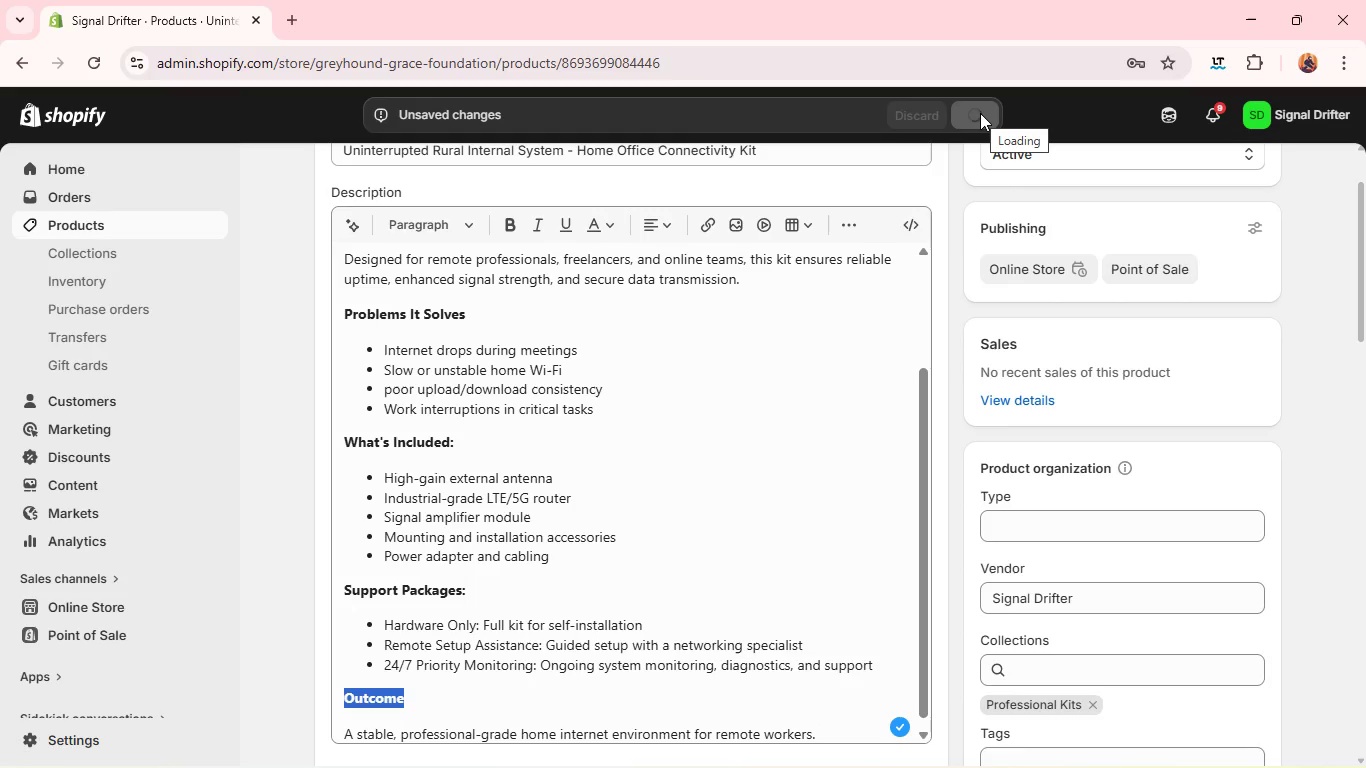 
left_click([202, 222])
 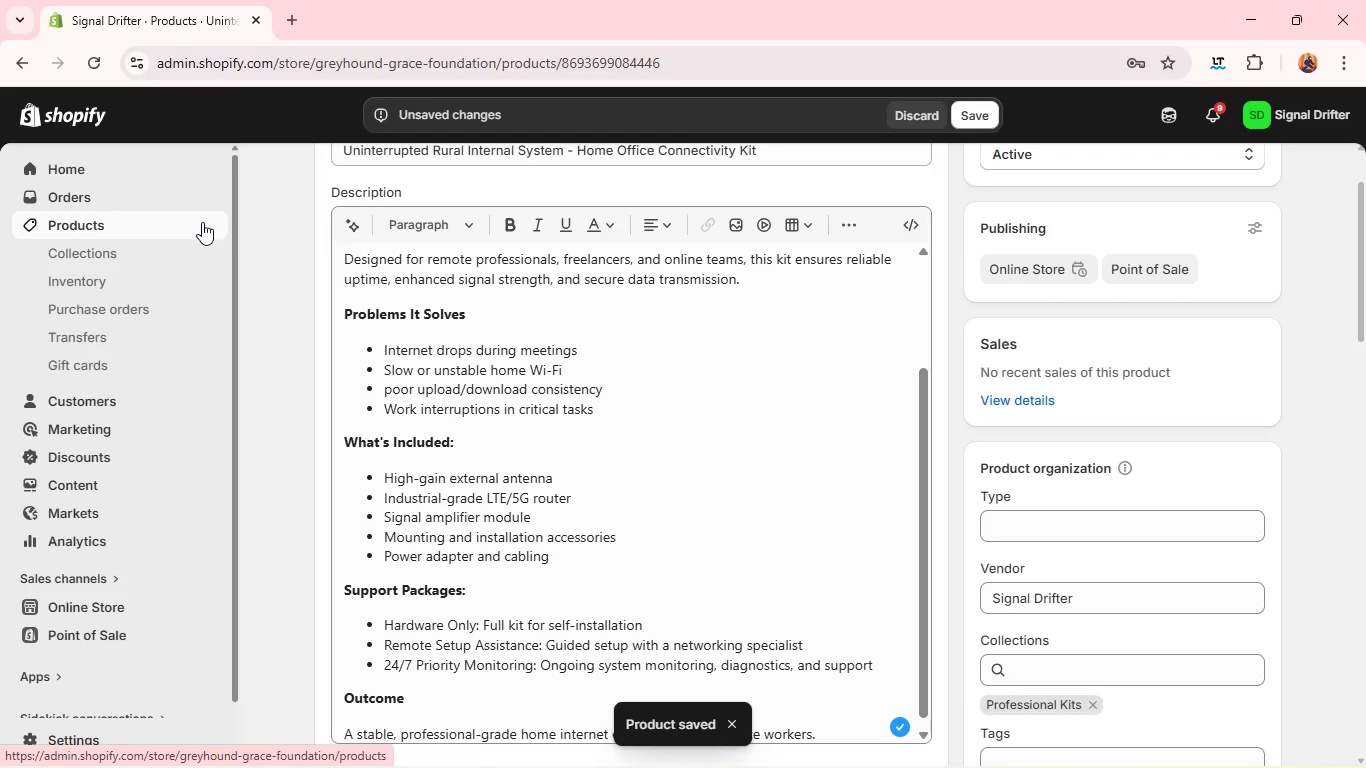 
left_click([202, 222])
 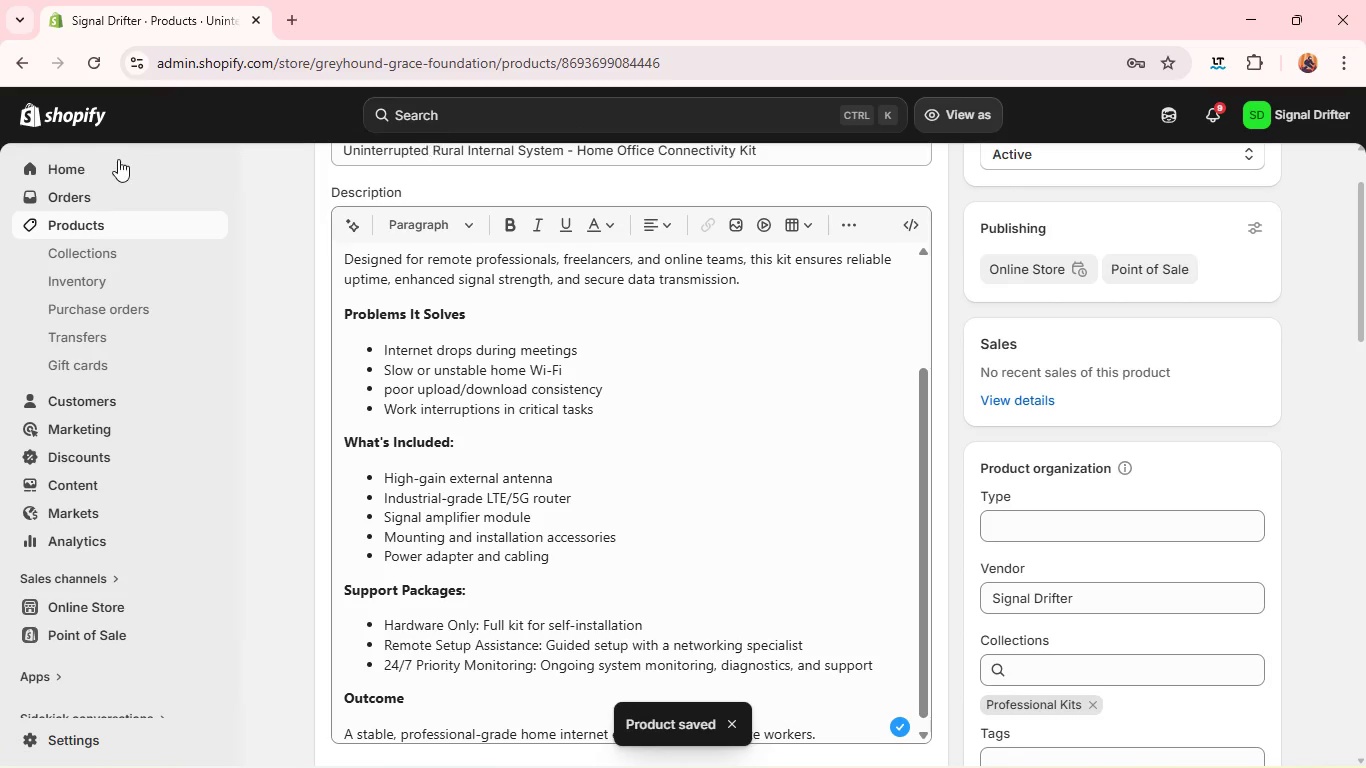 
left_click([133, 226])
 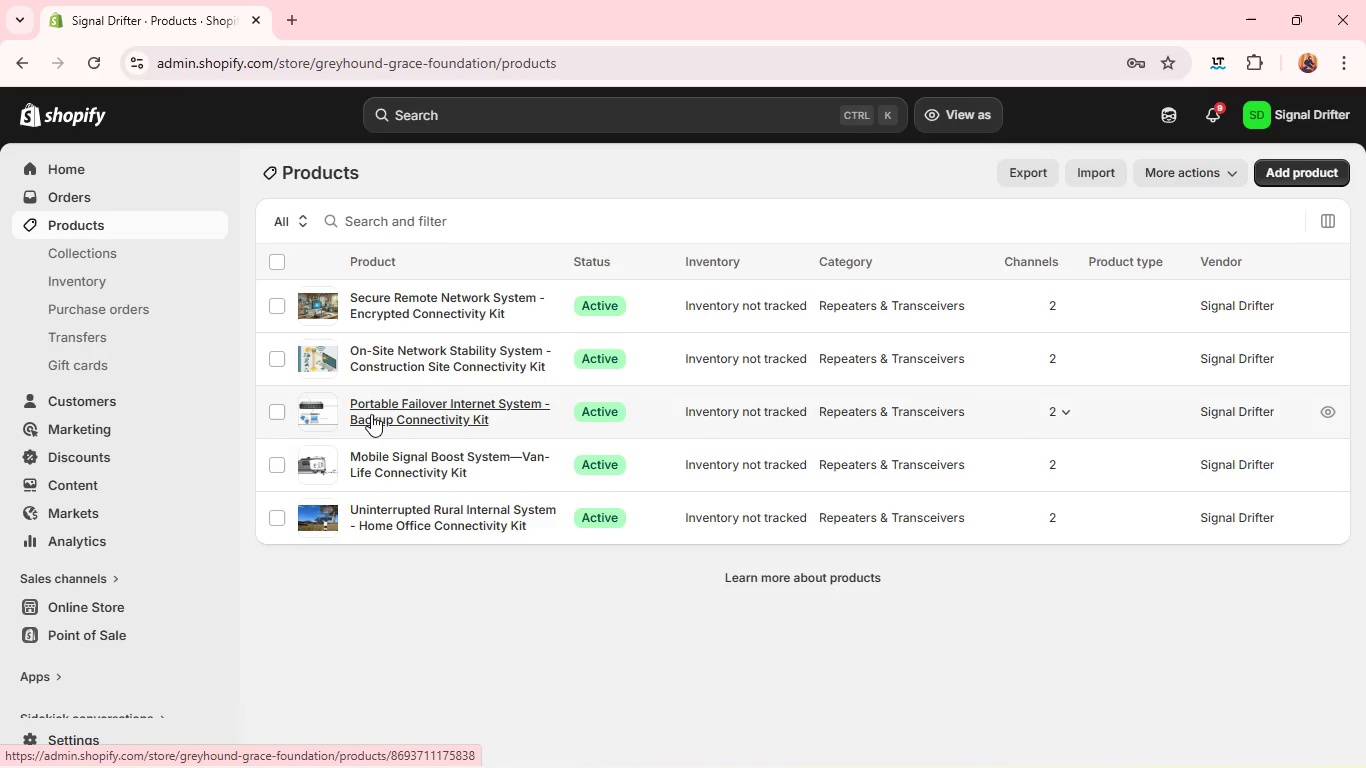 
wait(26.39)
 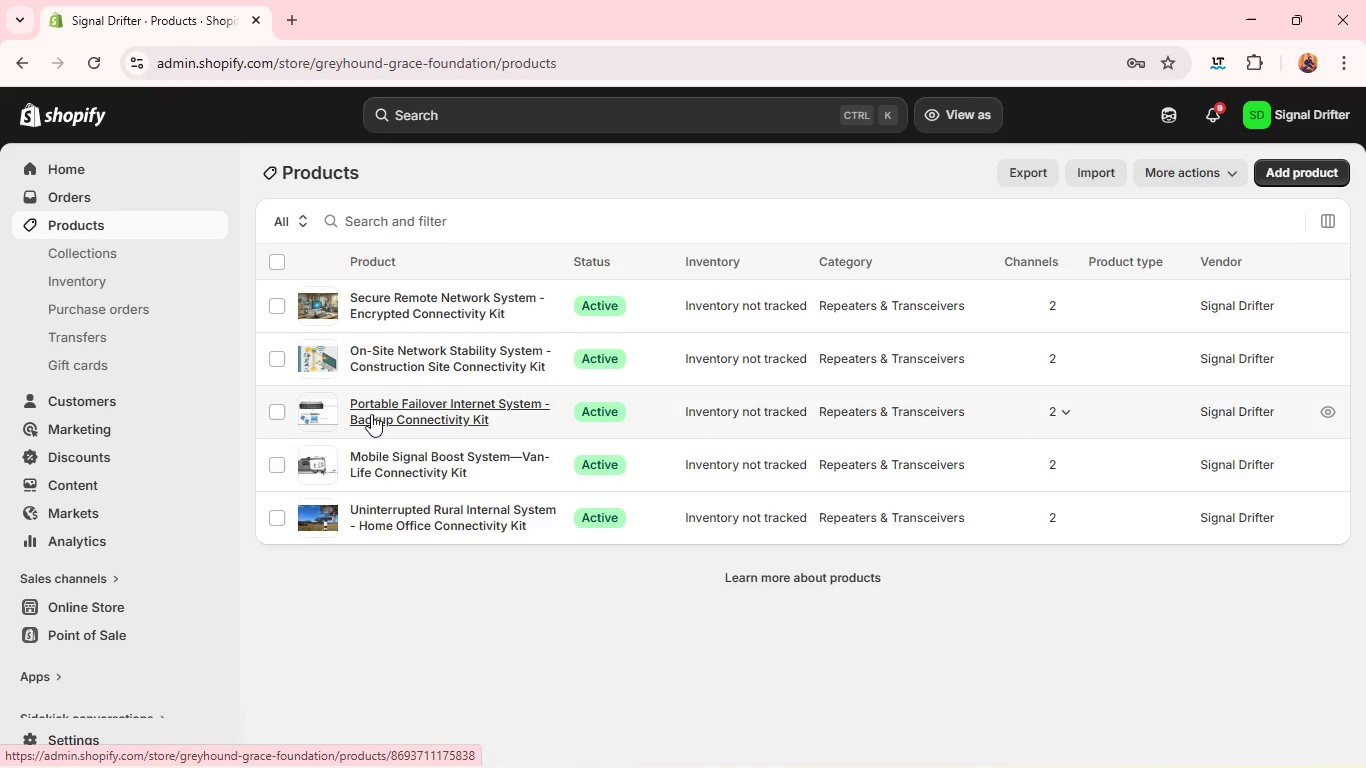 
left_click([422, 427])
 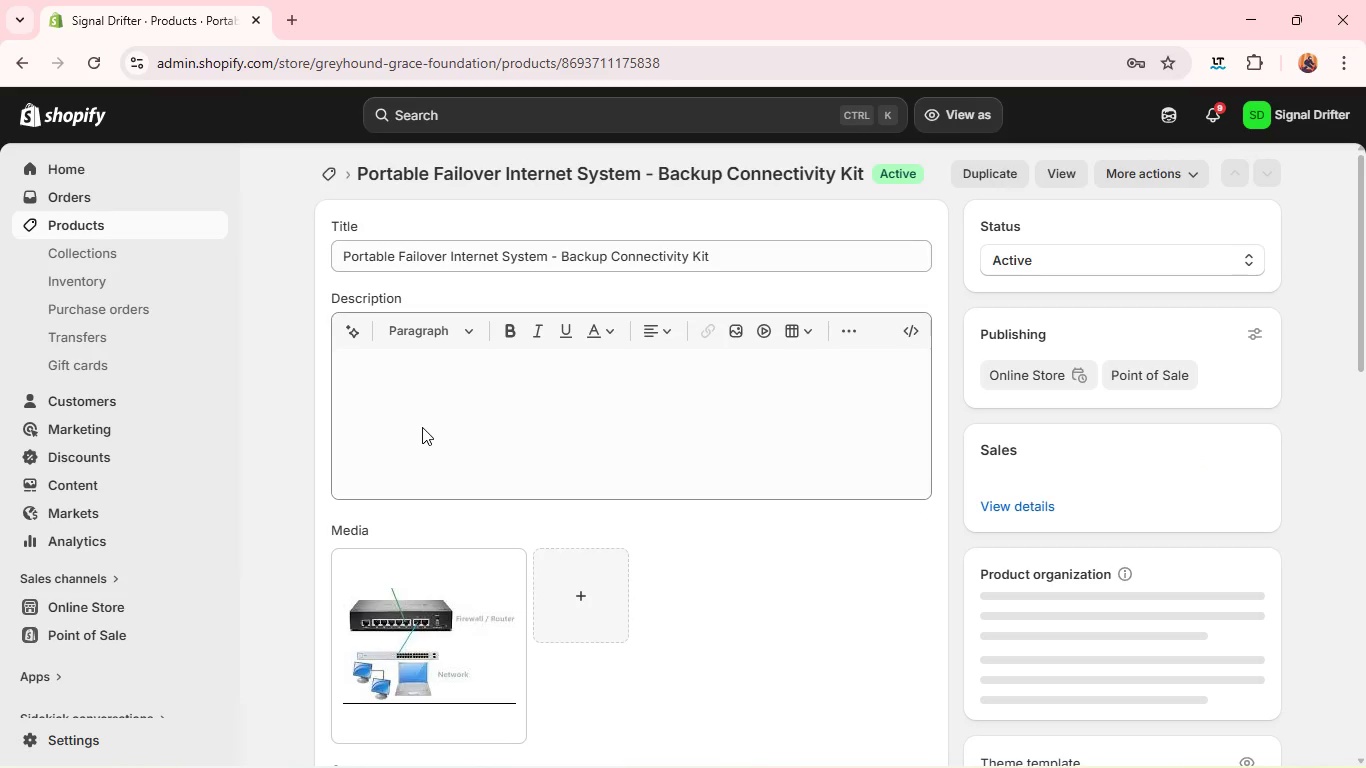 
wait(9.34)
 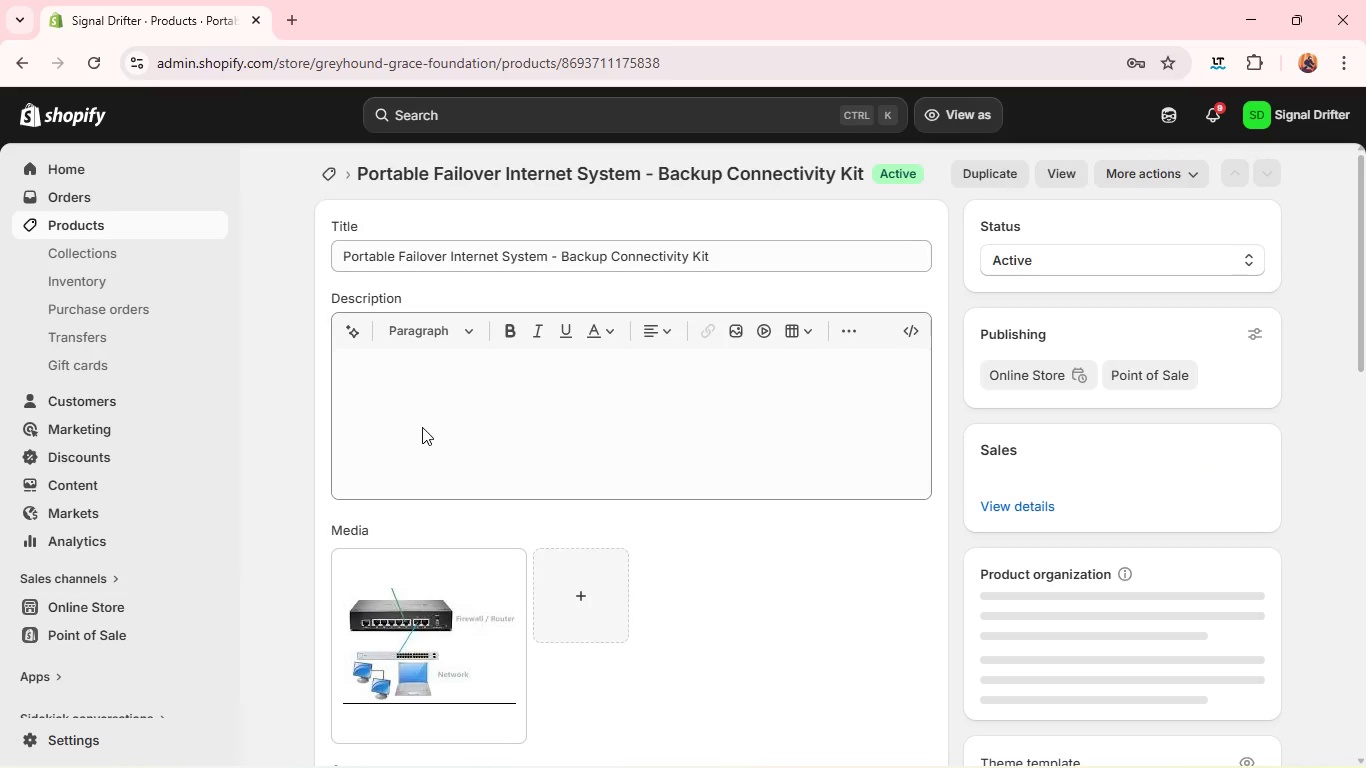 
left_click([881, 480])
 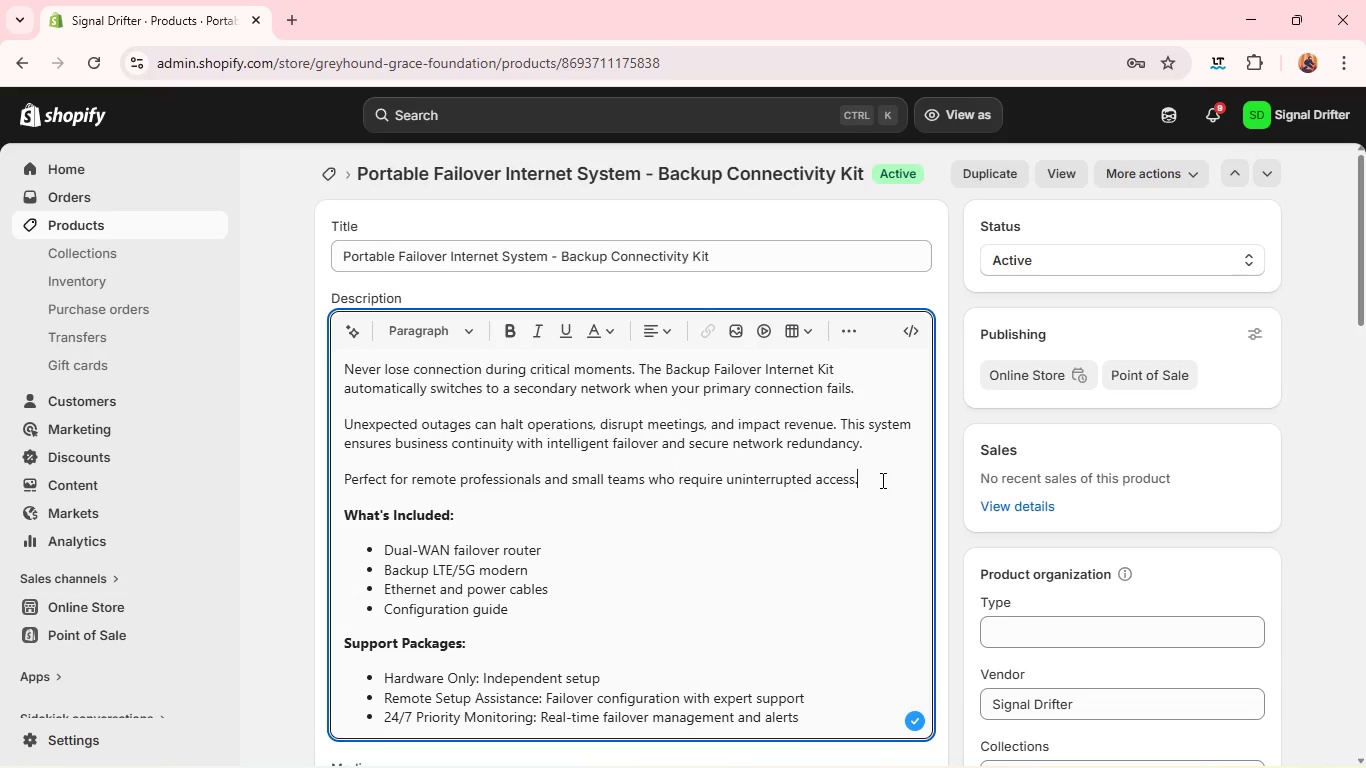 
key(Enter)
 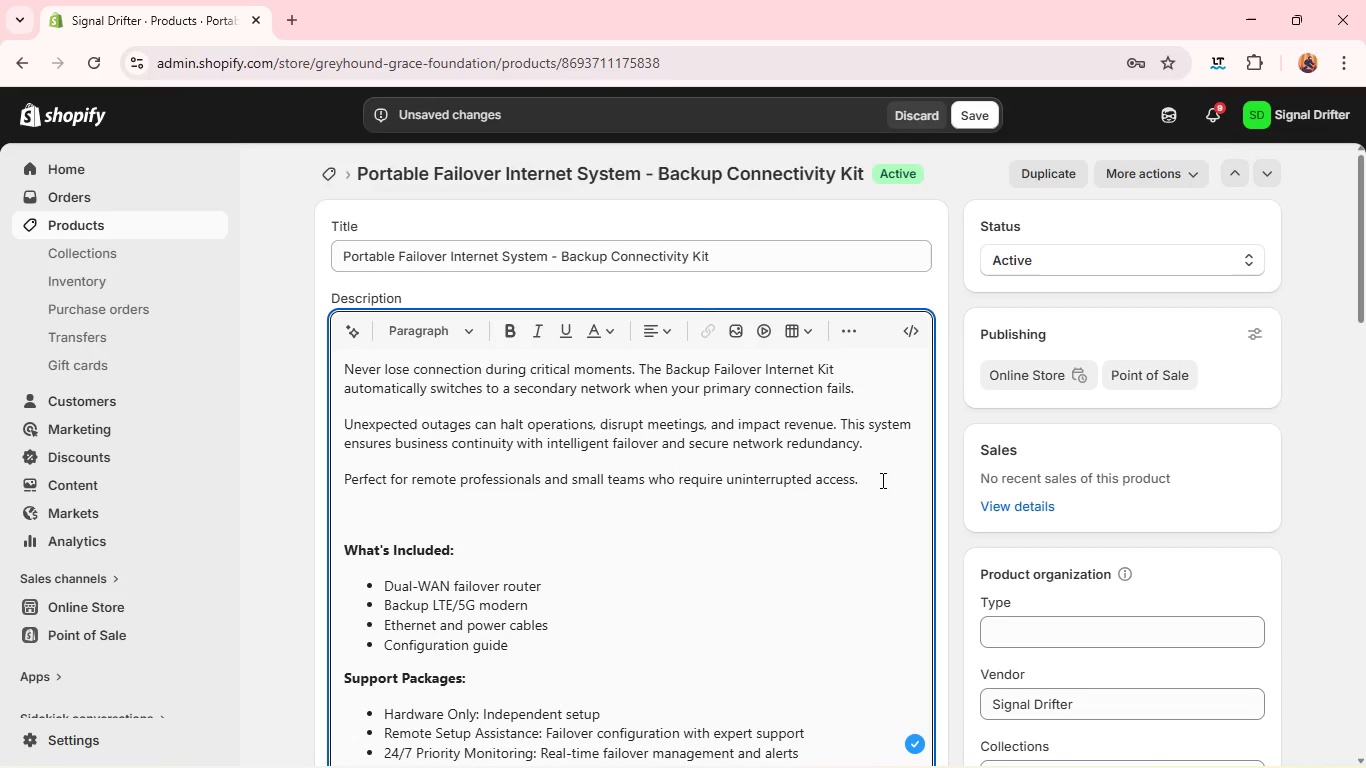 
type(Challenges It Solves)
 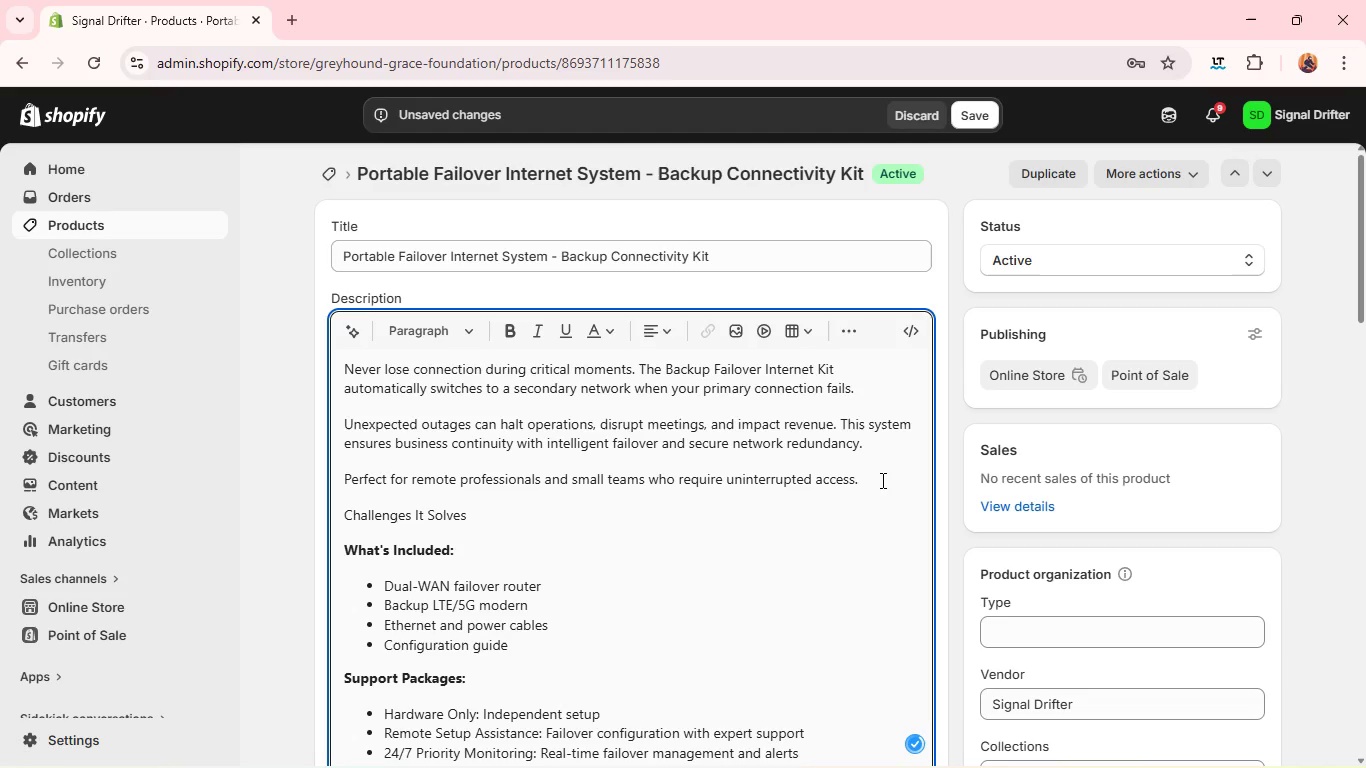 
key(Enter)
 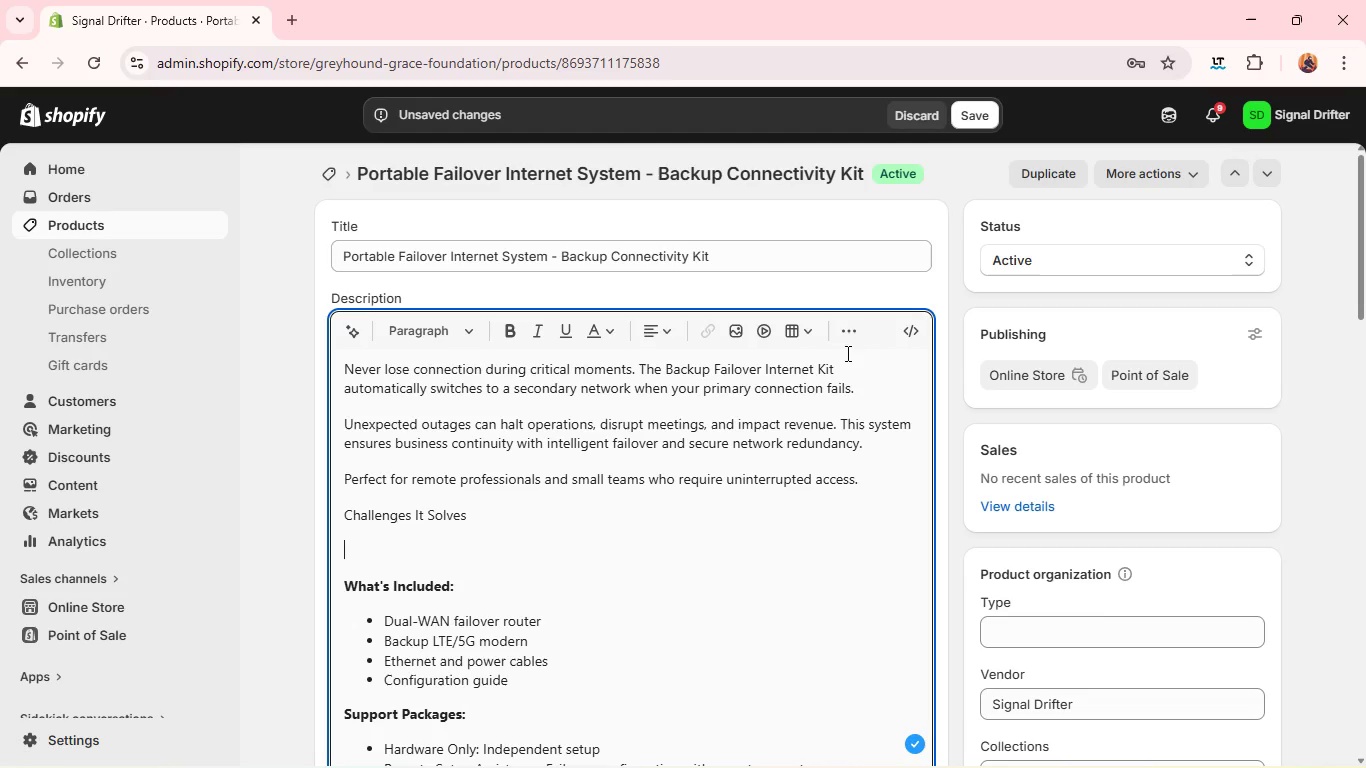 
left_click([842, 344])
 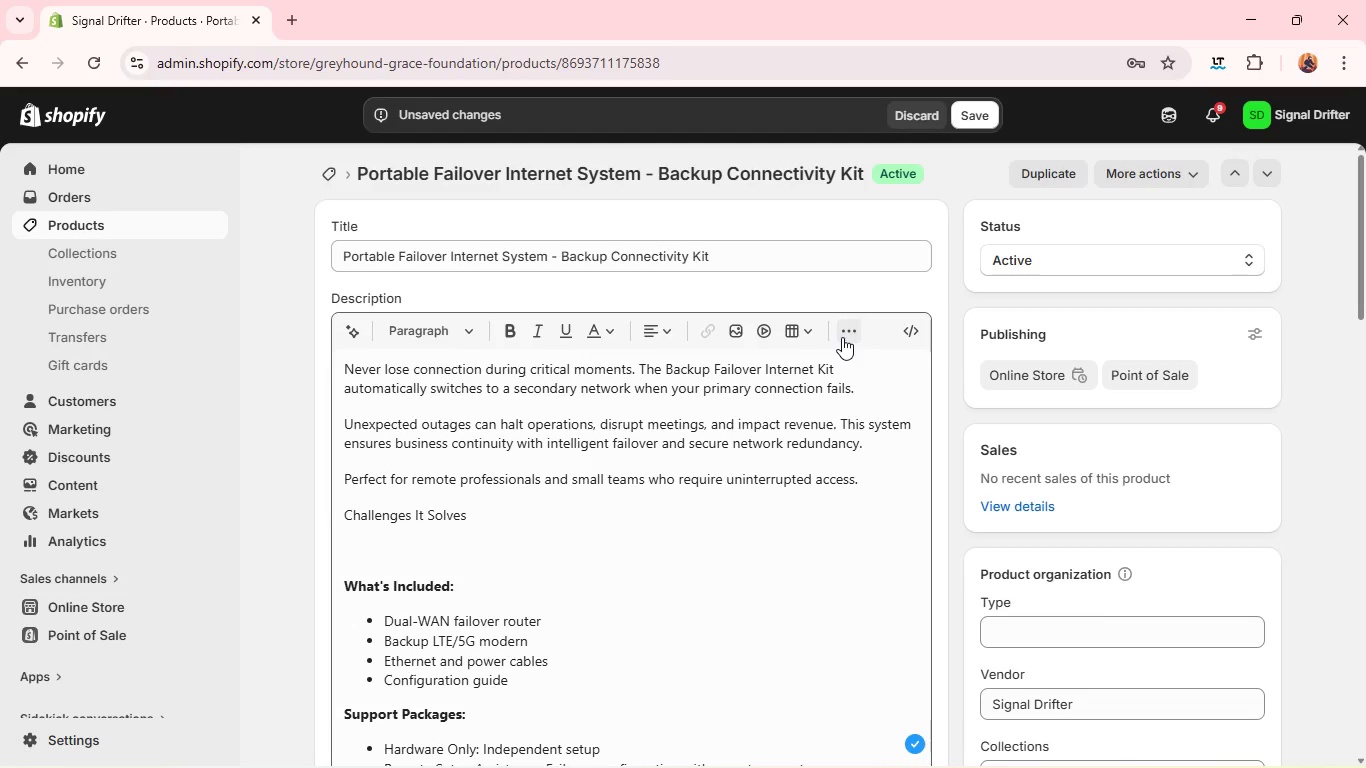 
left_click([842, 337])
 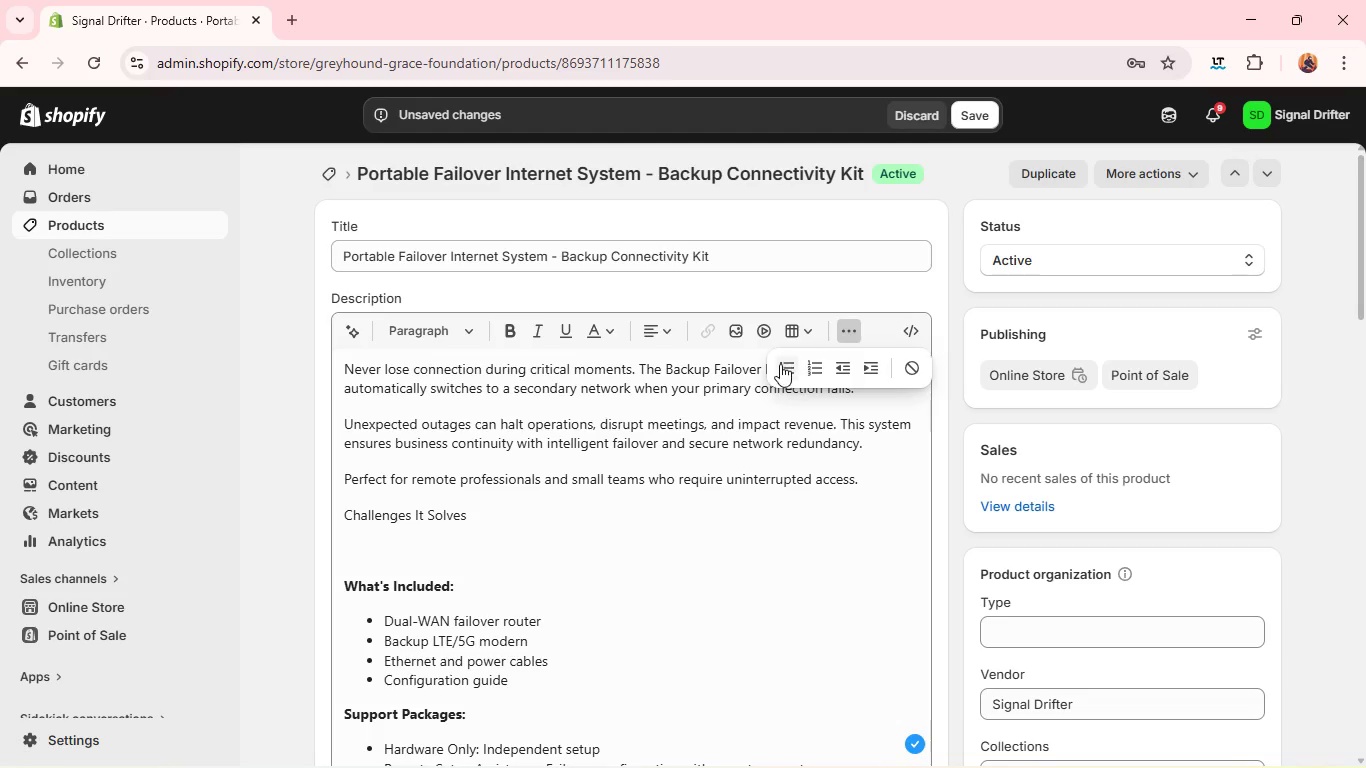 
left_click([779, 366])
 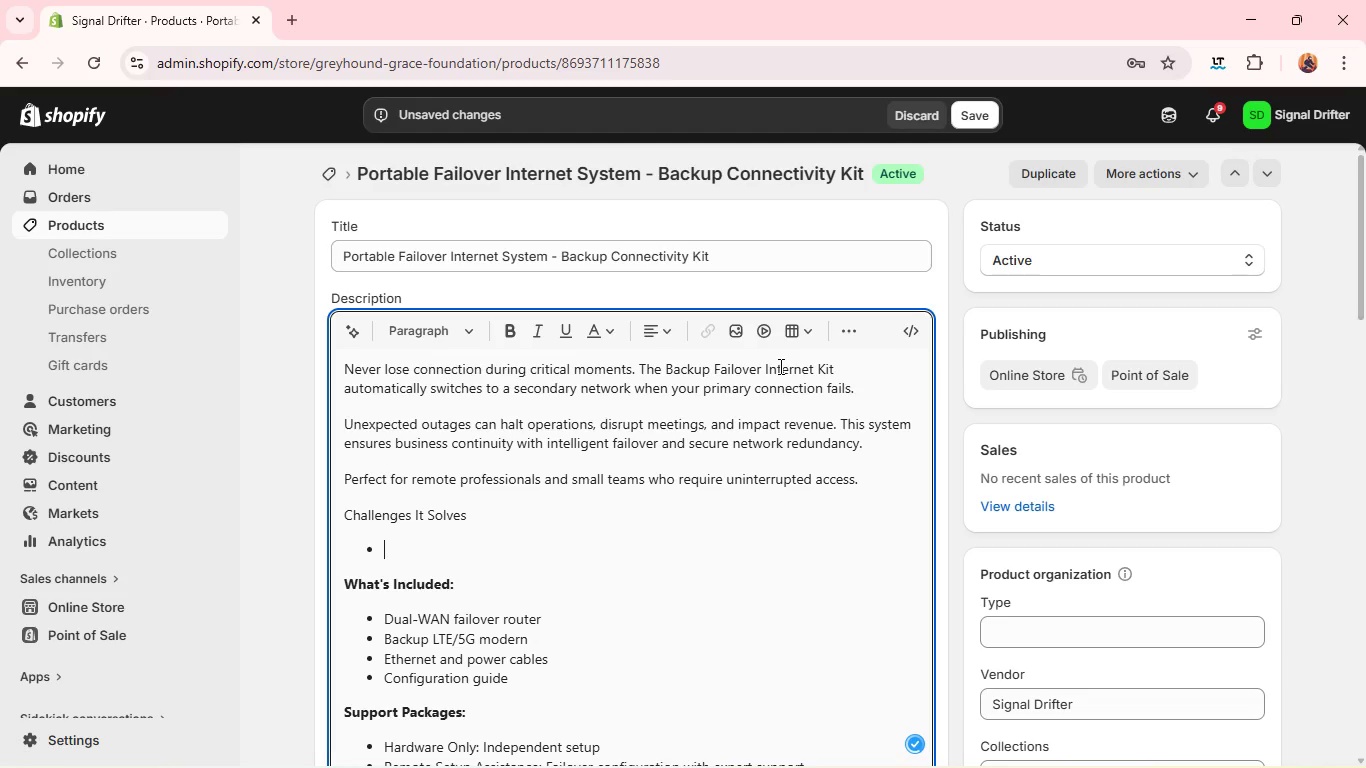 
hold_key(key=ShiftLeft, duration=0.62)
 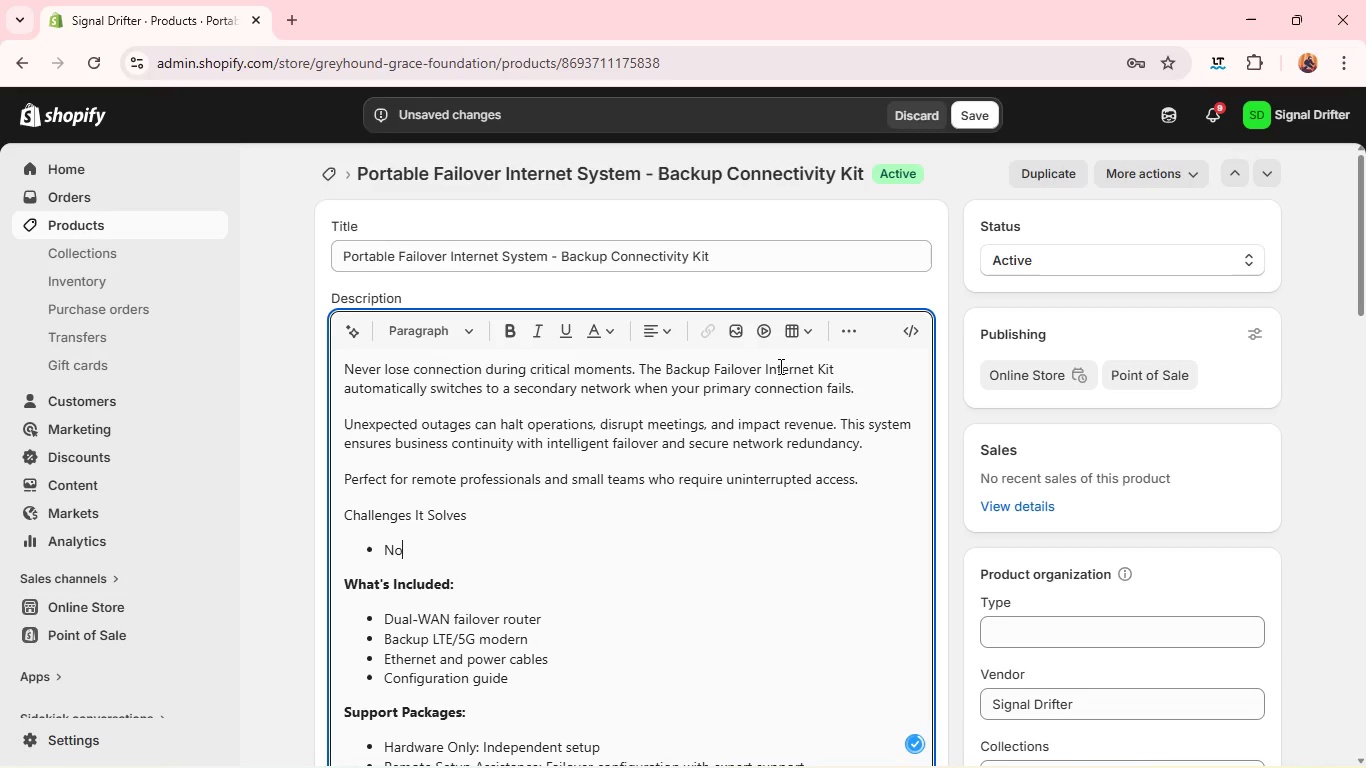 
type(no fixed internet infrastructio)
key(Backspace)
key(Backspace)
type(ure)
 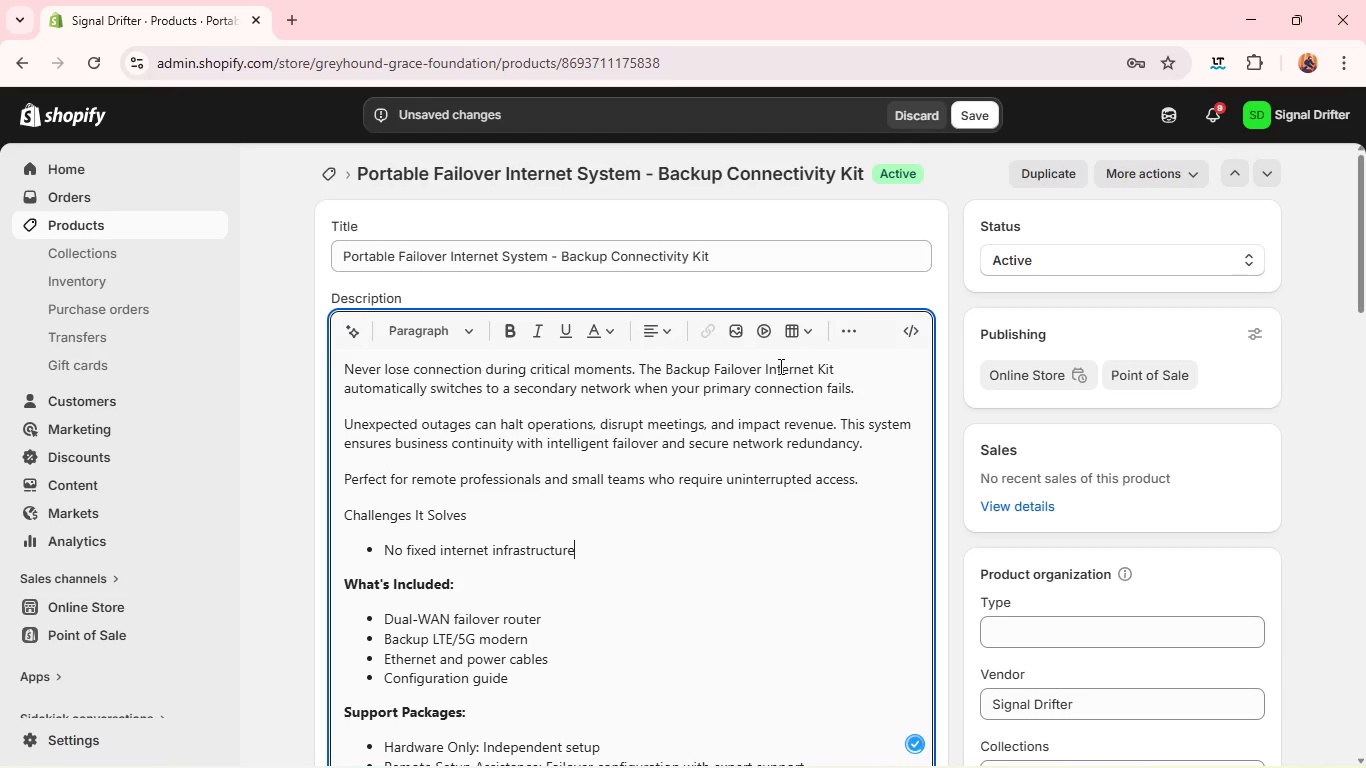 
key(Enter)
 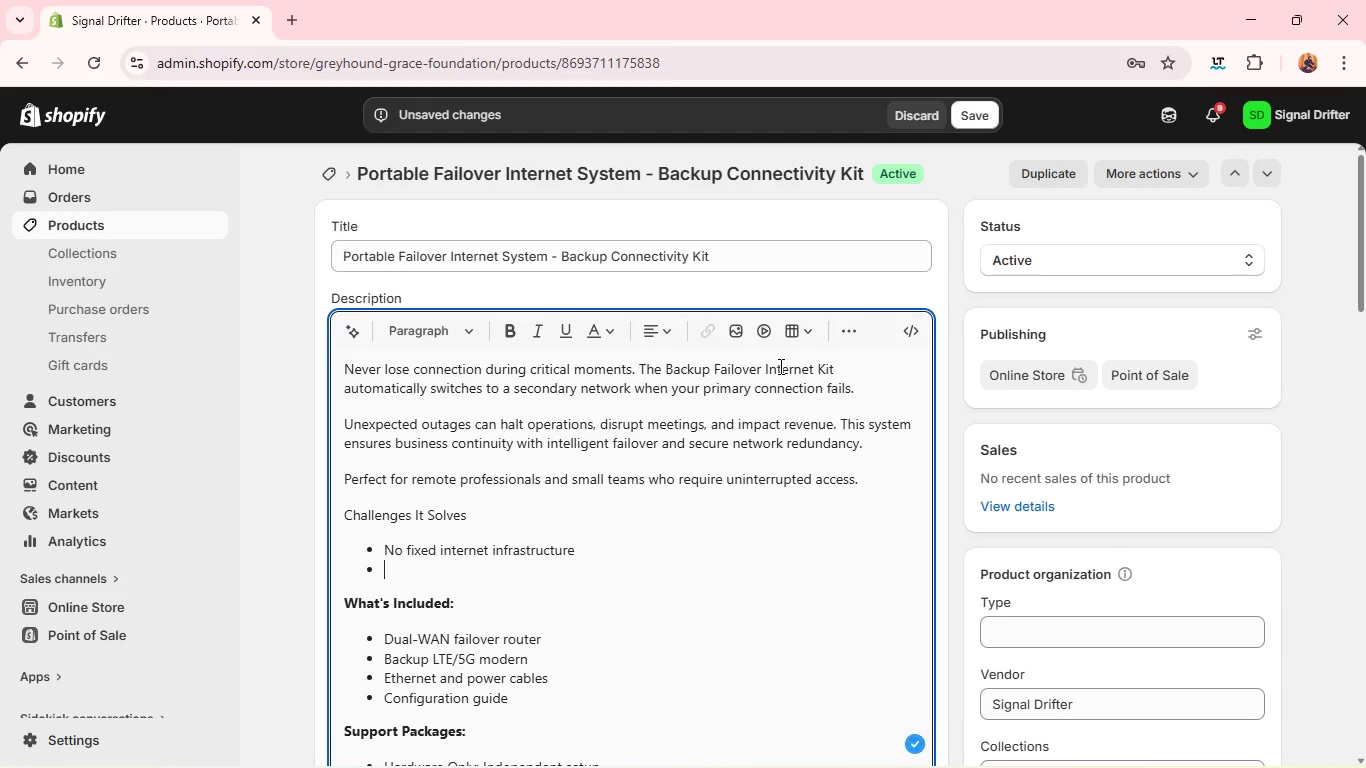 
type(Remote or isolated work locations)
 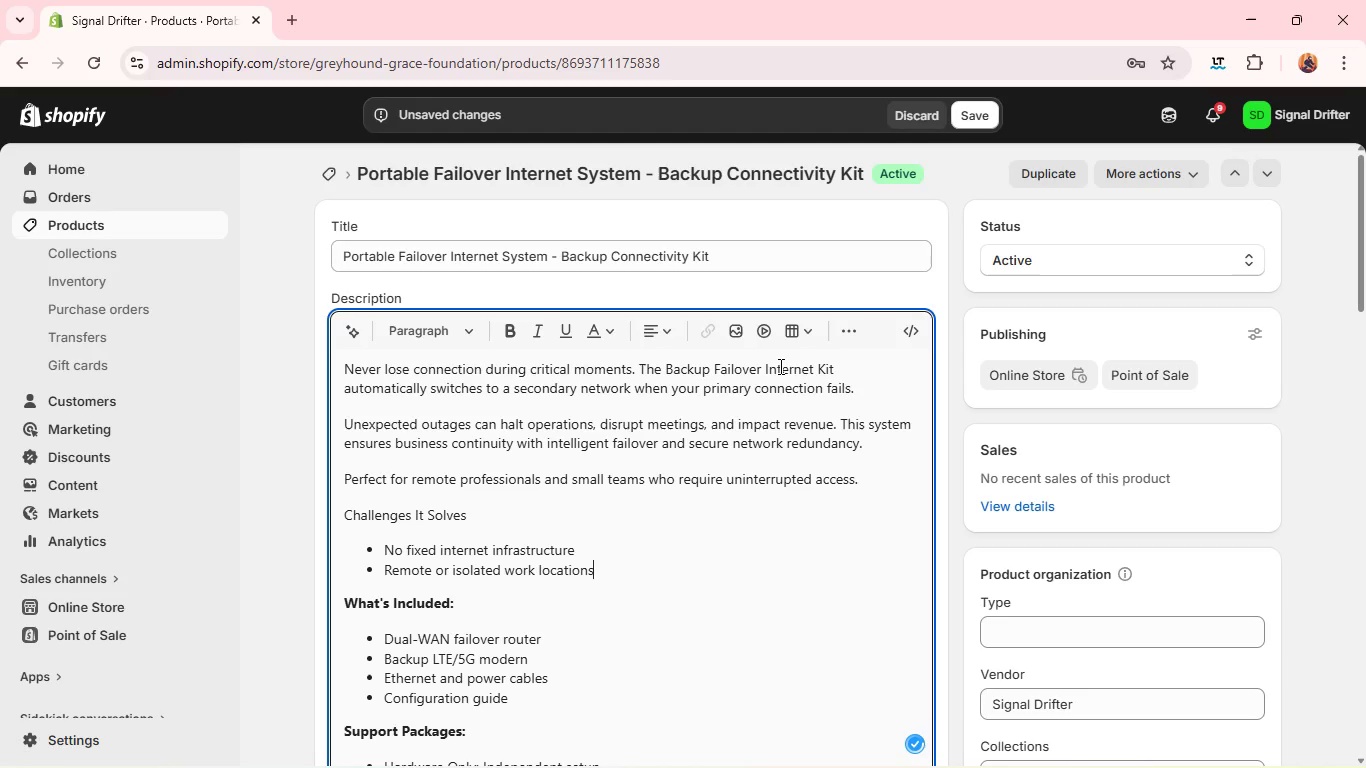 
key(Enter)
 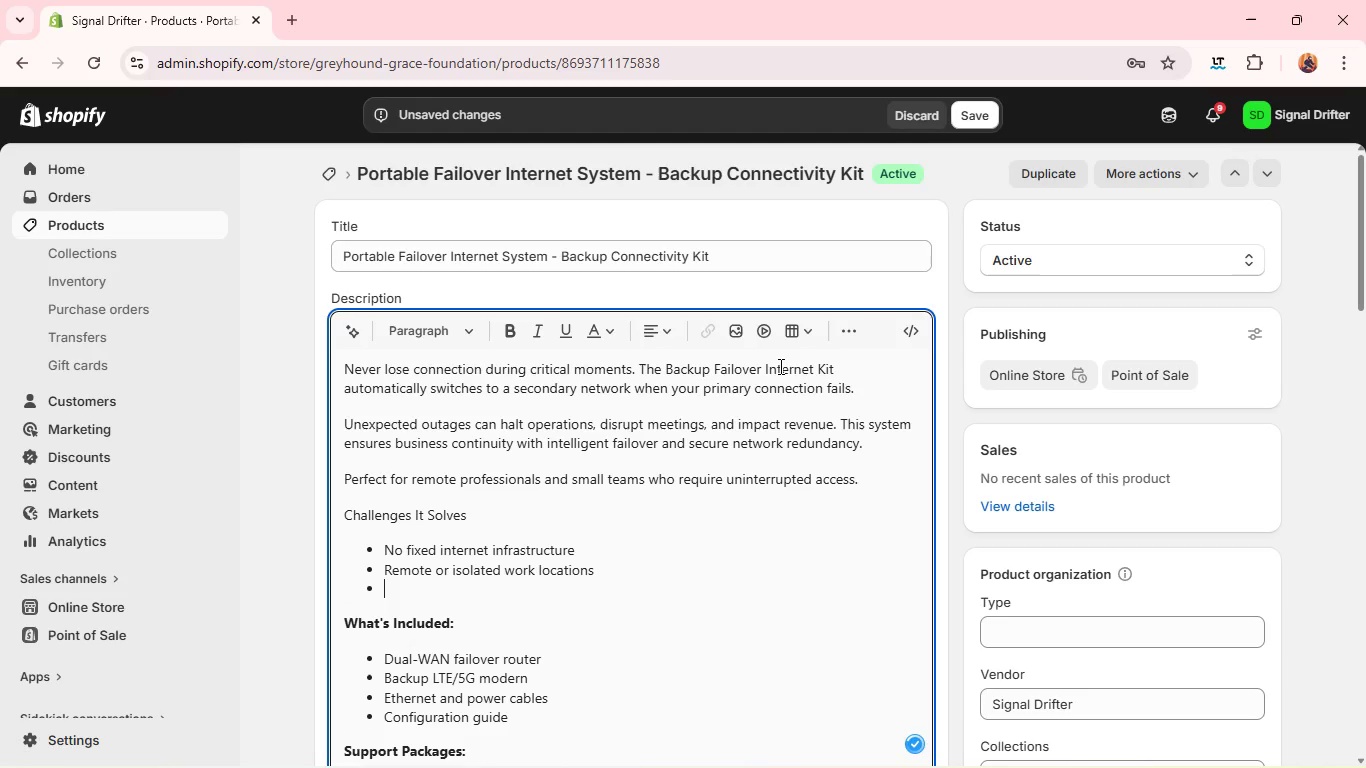 
type(lack of traditional network access)
 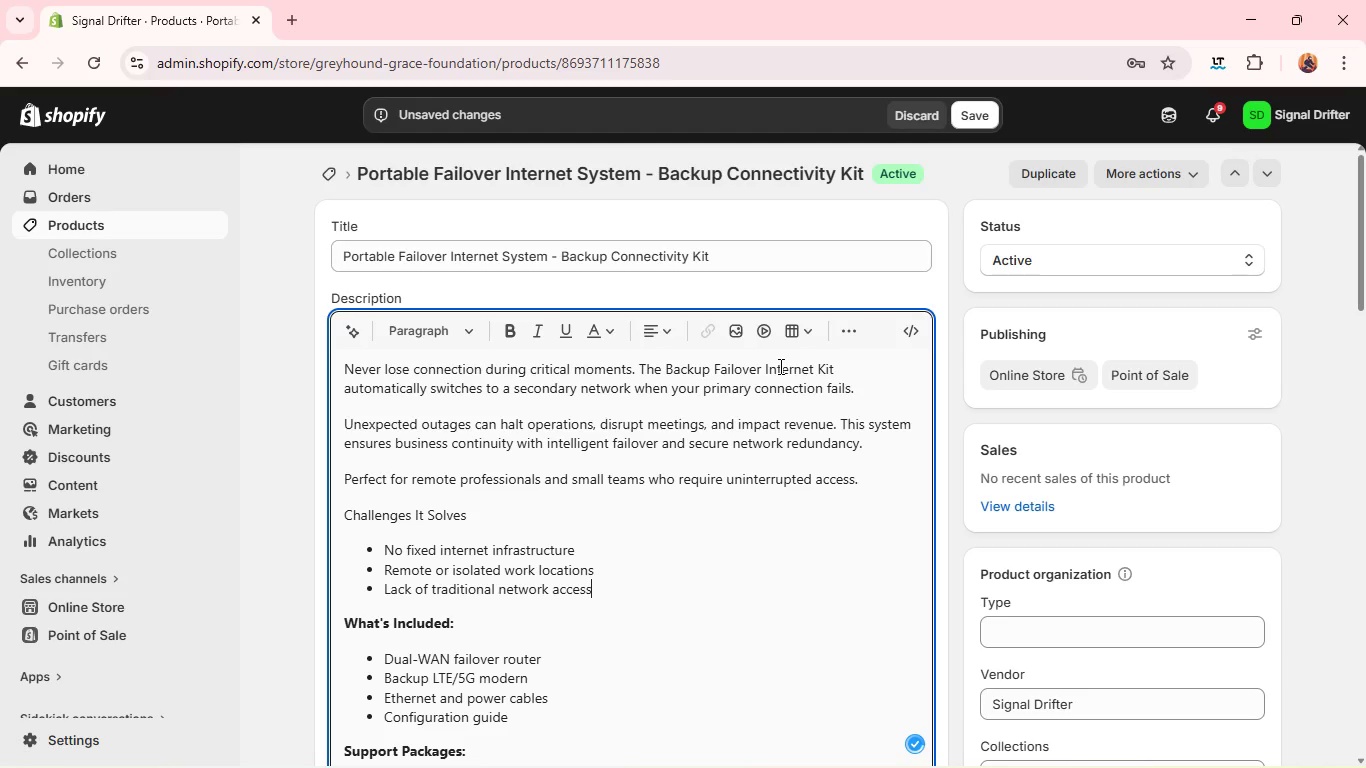 
key(Enter)
 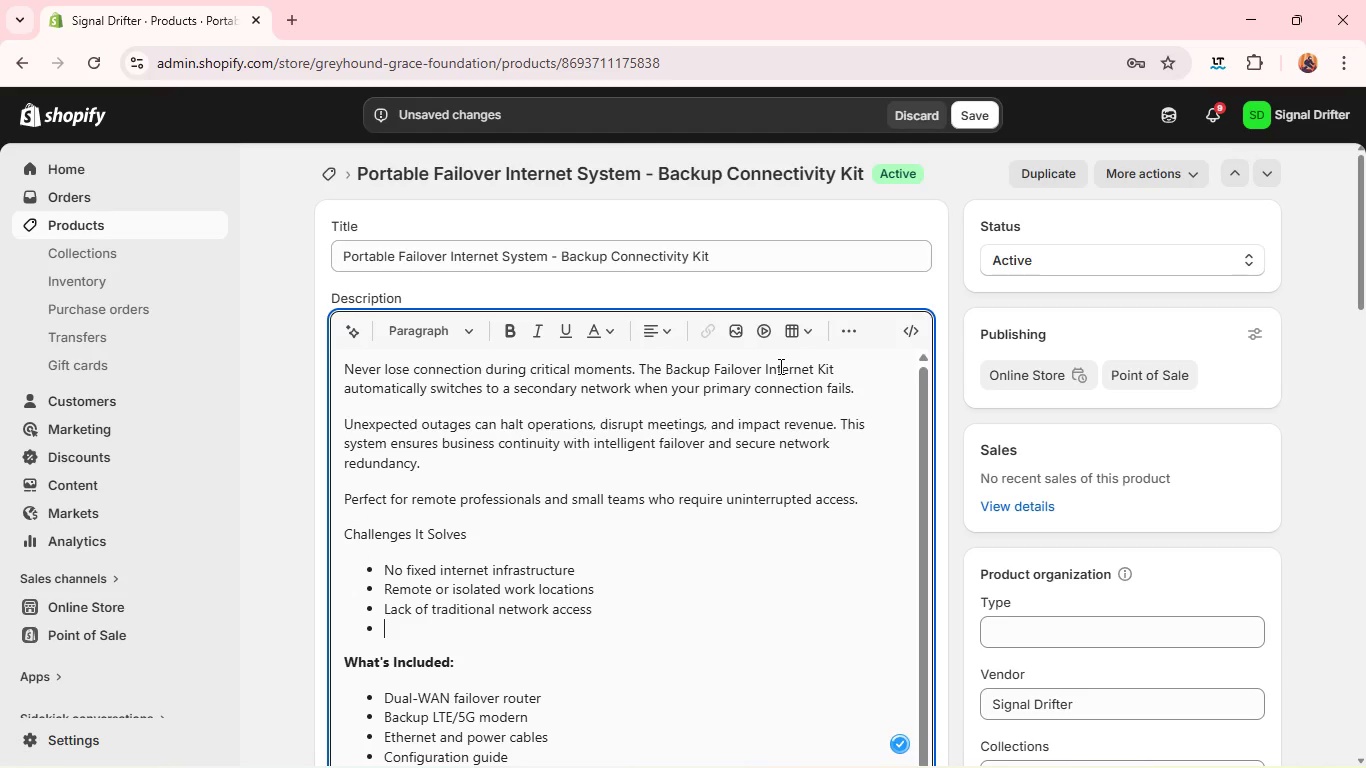 
type(UNSTable e)
key(Backspace)
type(rural connectivit)
 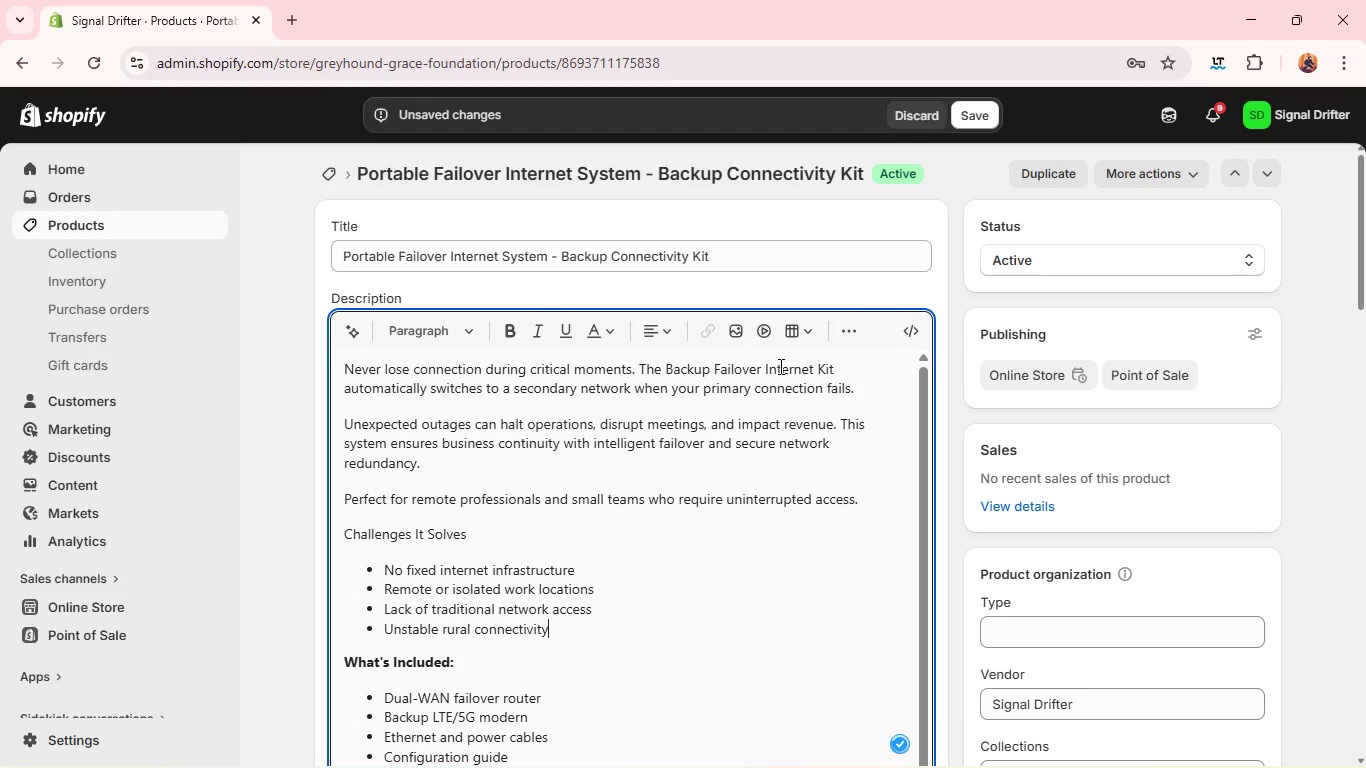 
key(Y)
 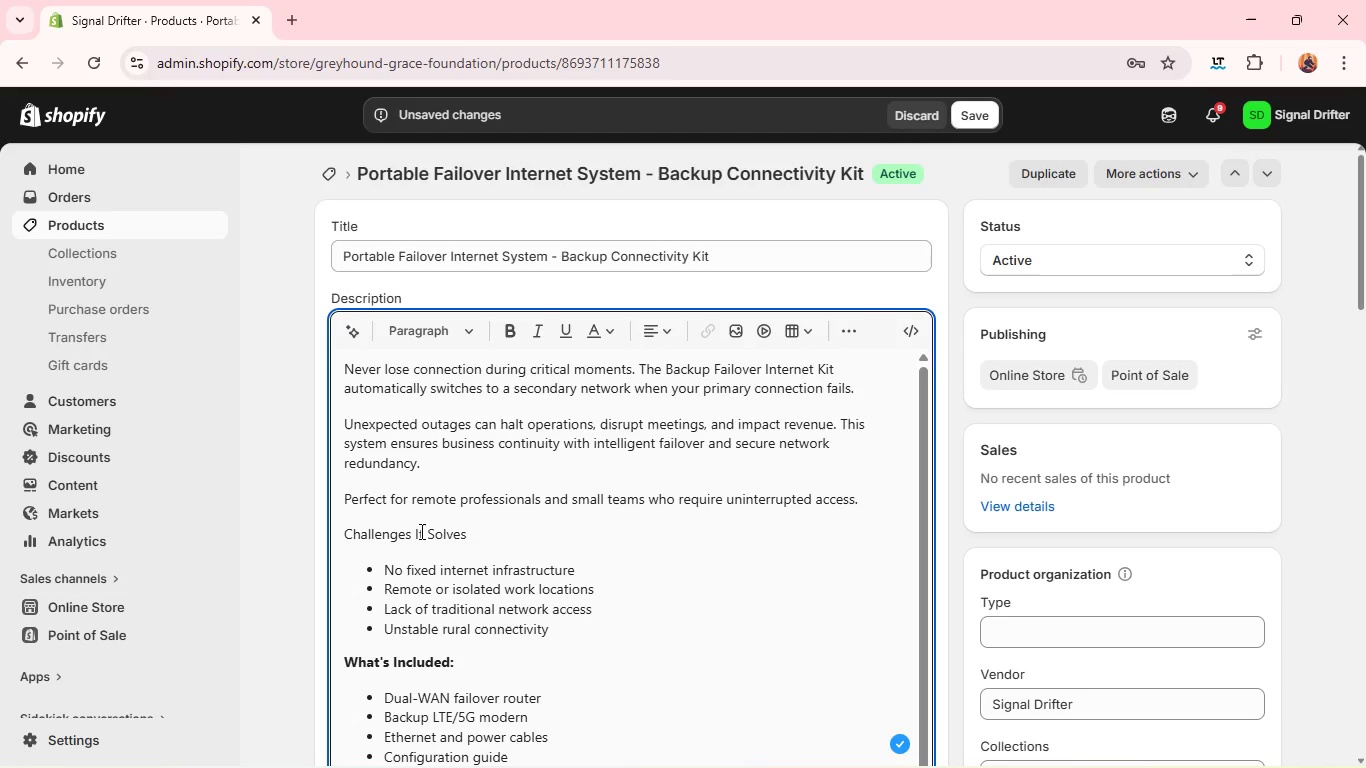 
double_click([414, 532])
 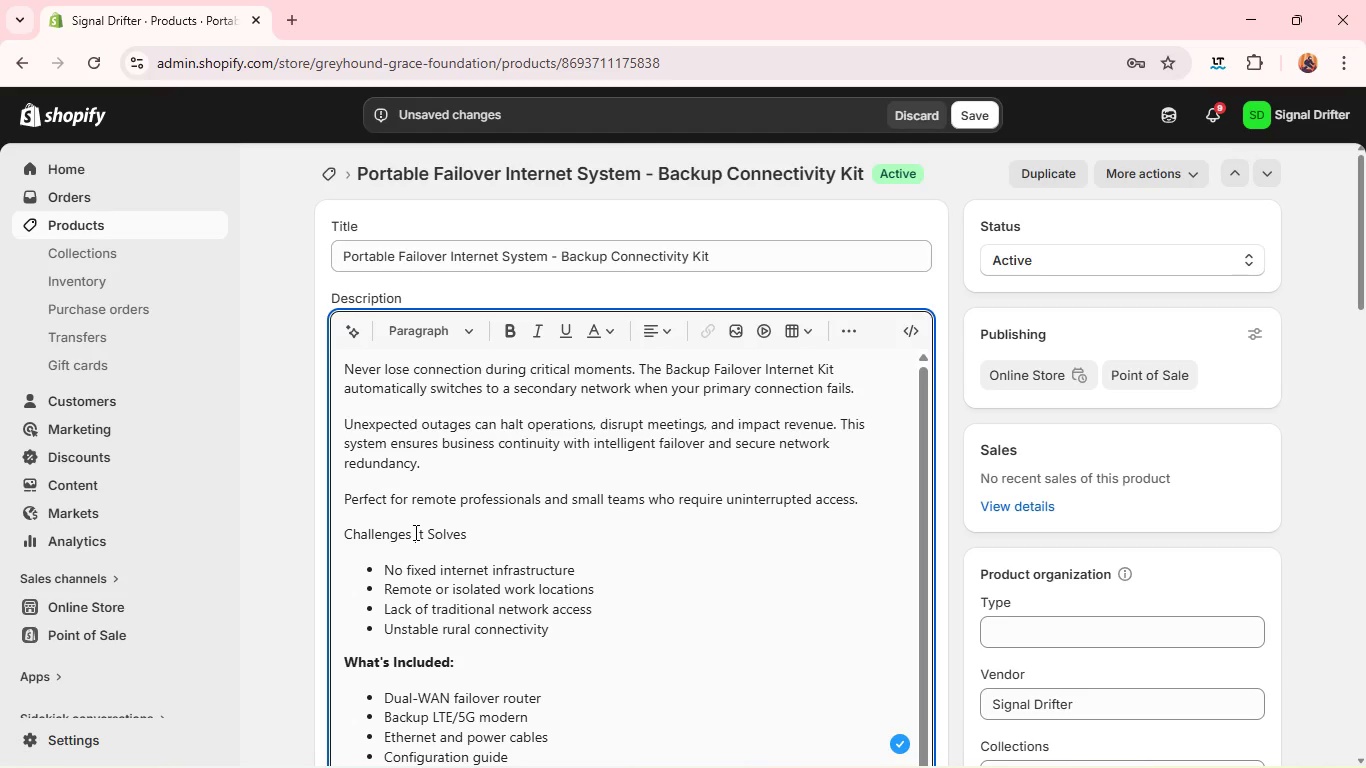 
triple_click([414, 532])
 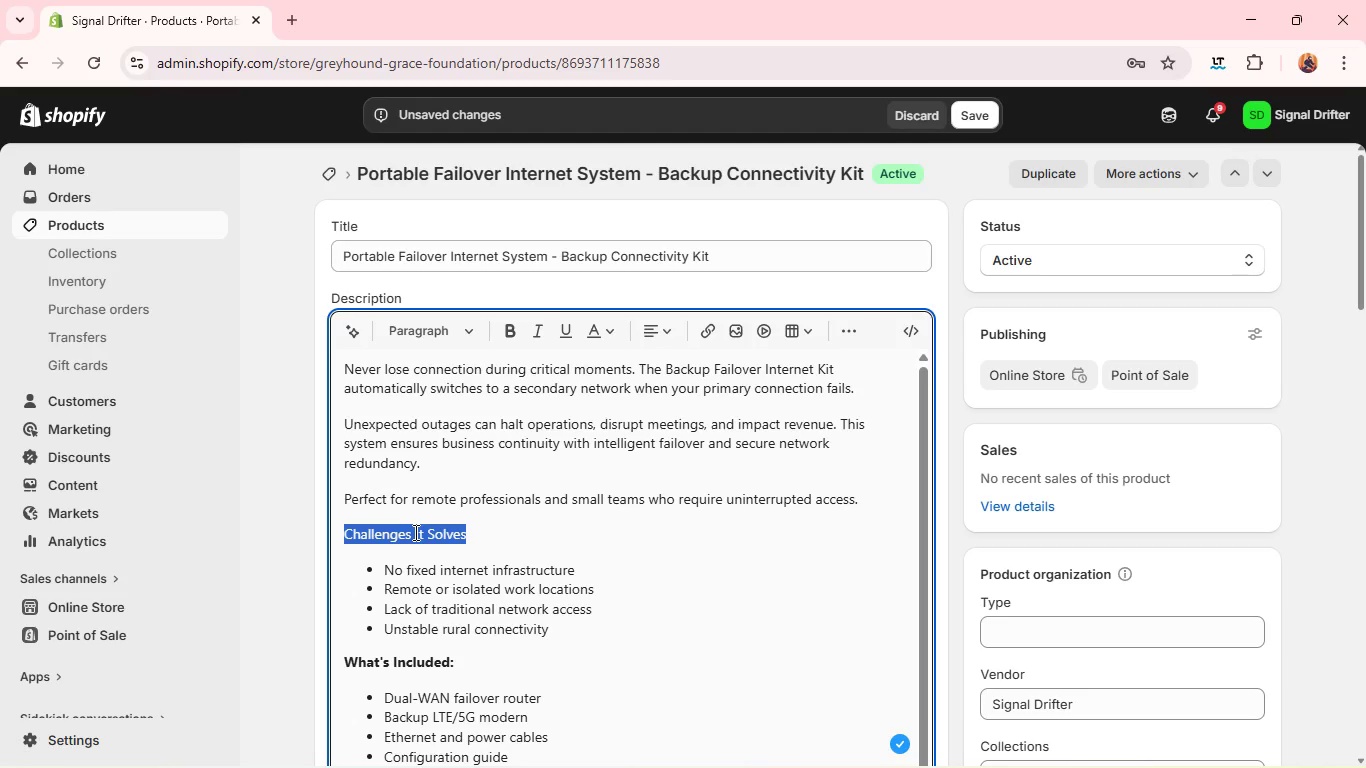 
hold_key(key=ControlLeft, duration=0.55)
 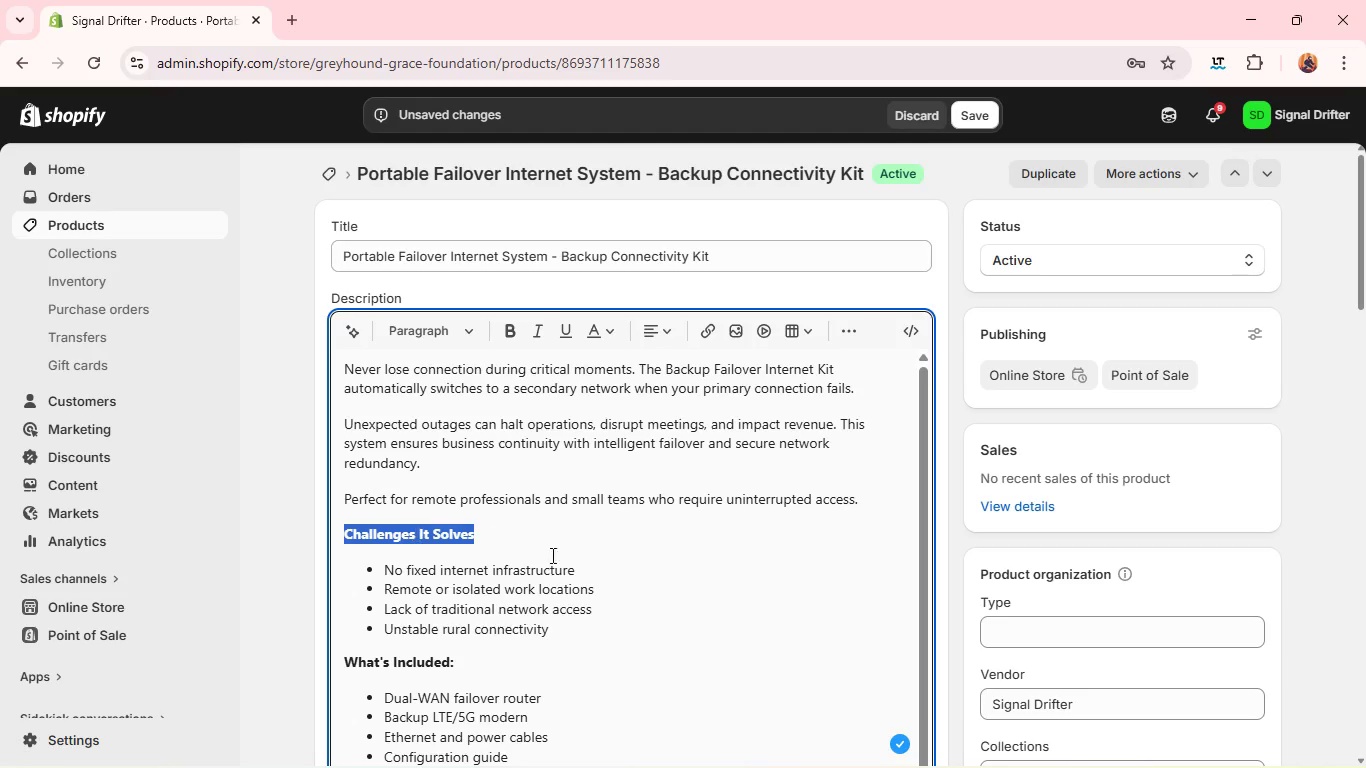 
key(B)
 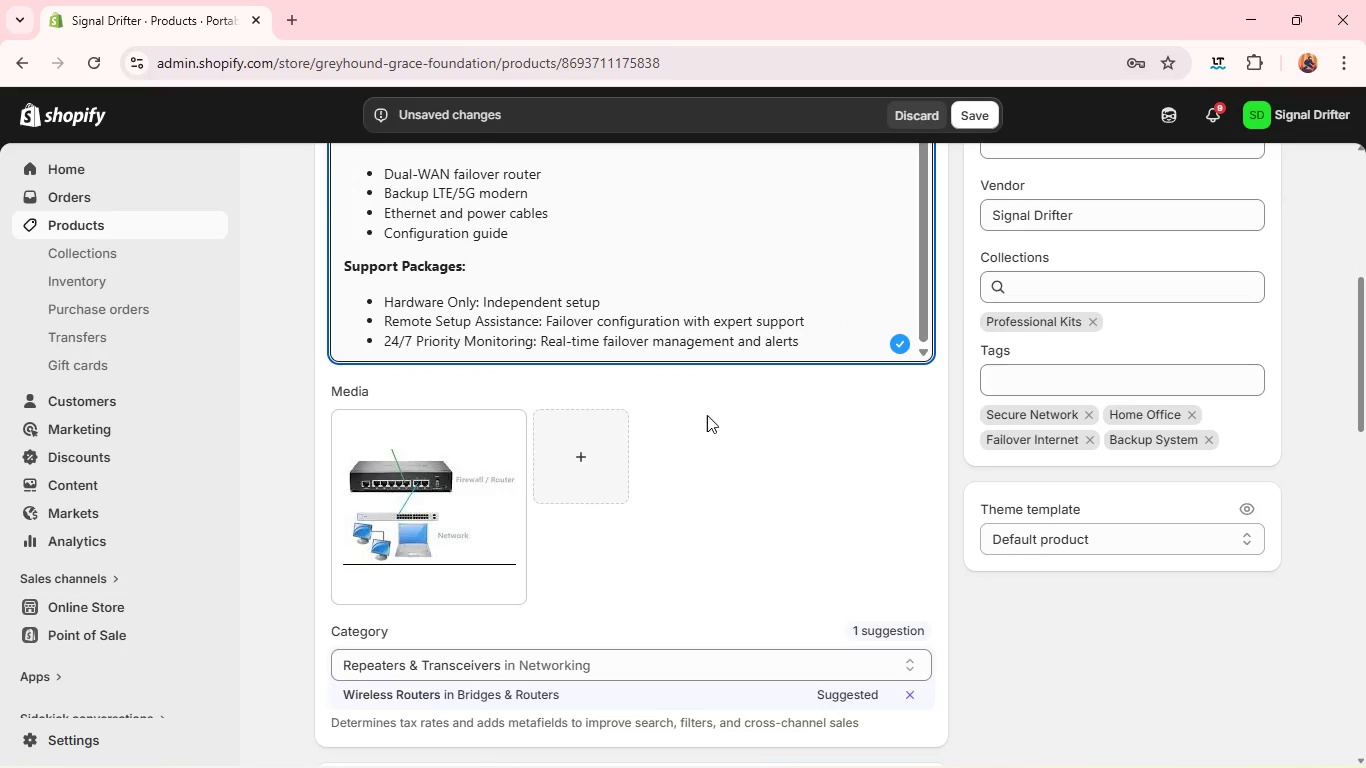 
left_click([821, 347])
 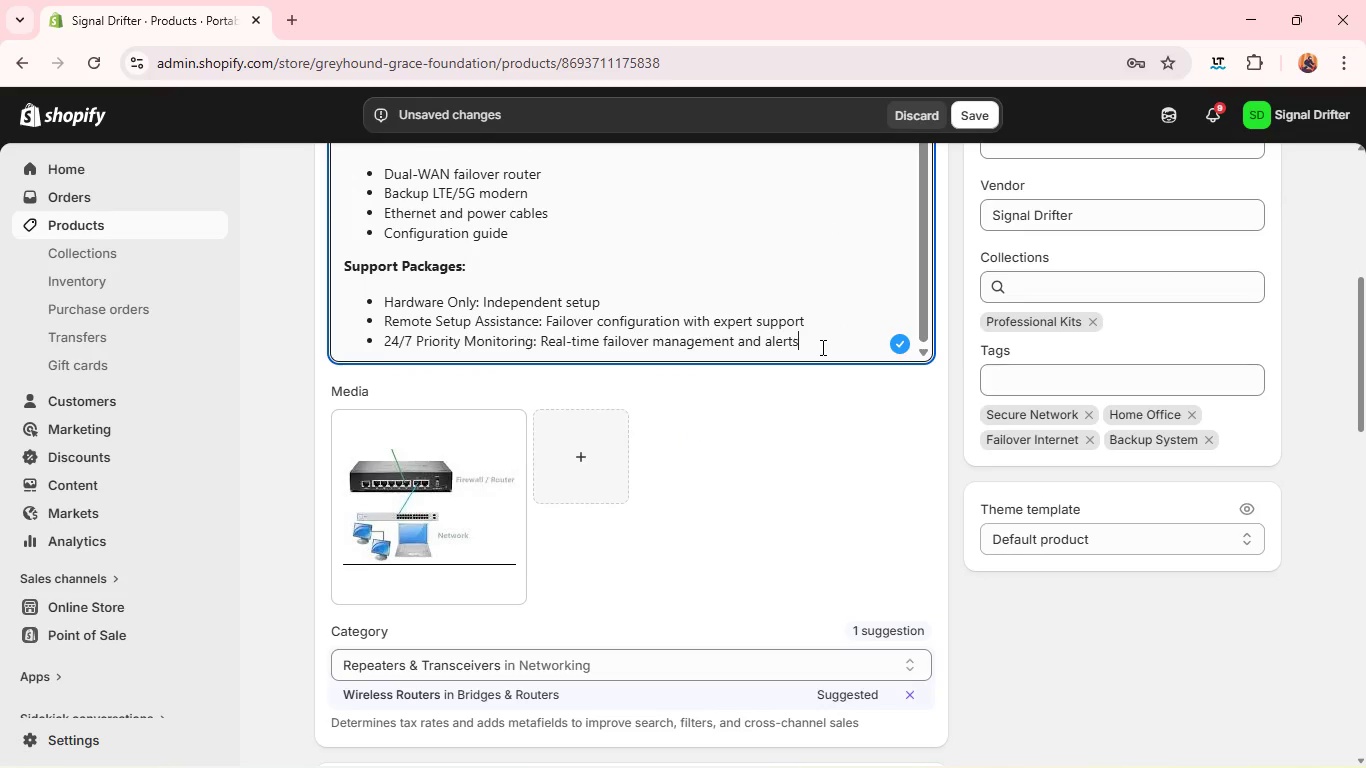 
key(Enter)
 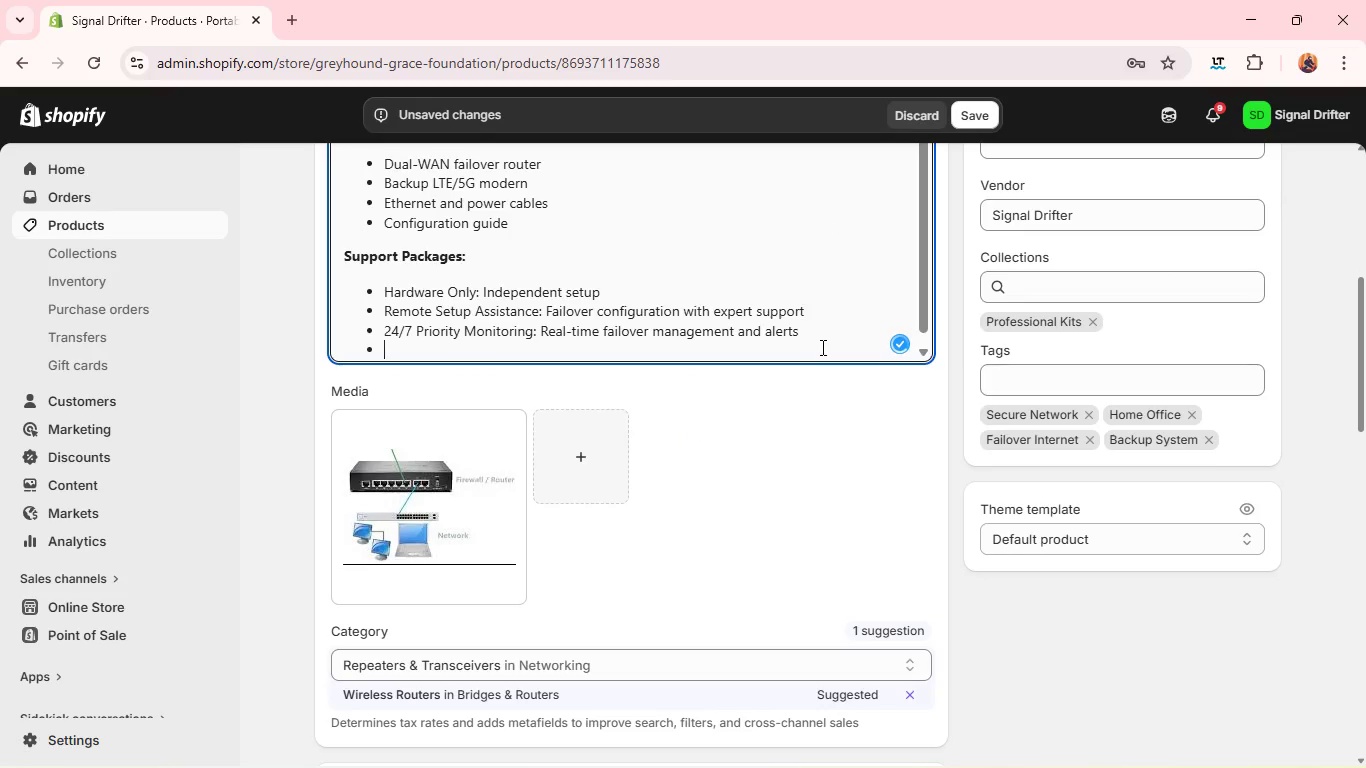 
key(Enter)
 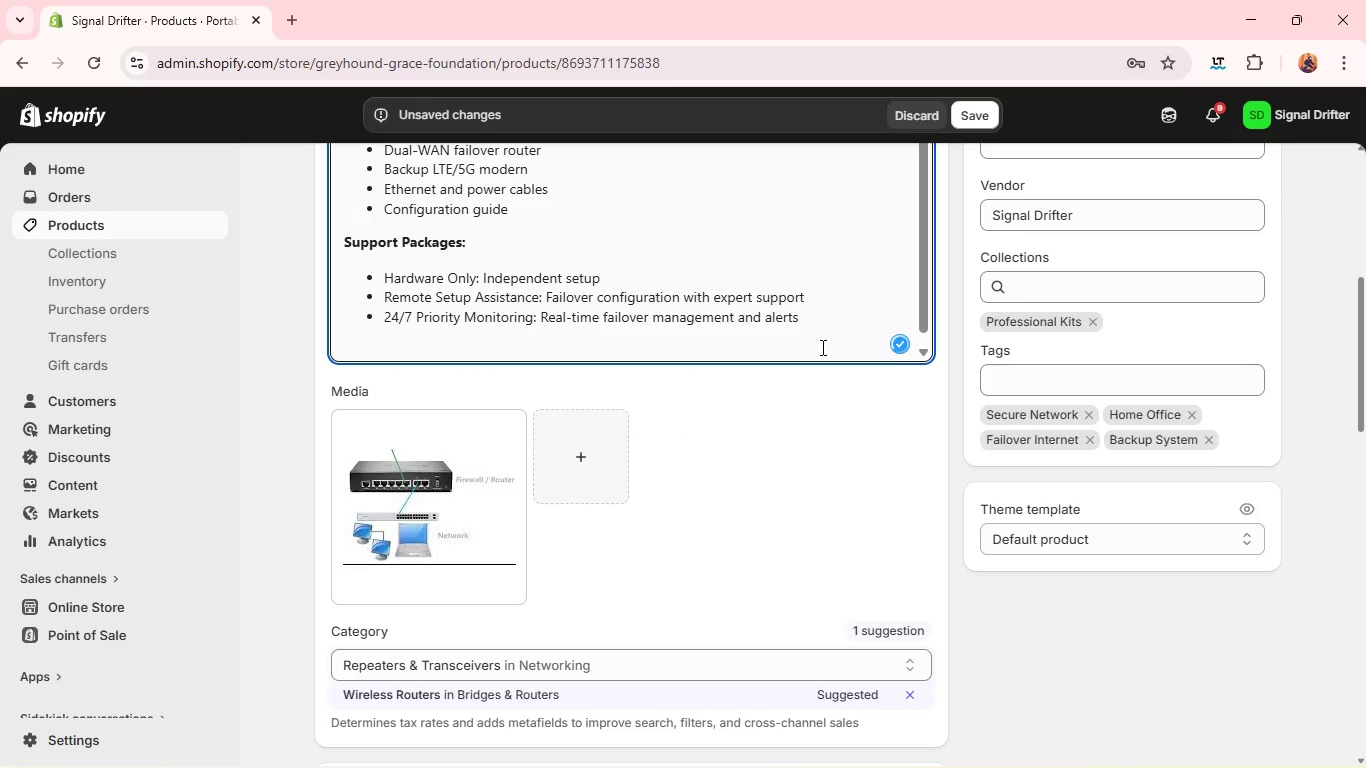 
type(outcome)
 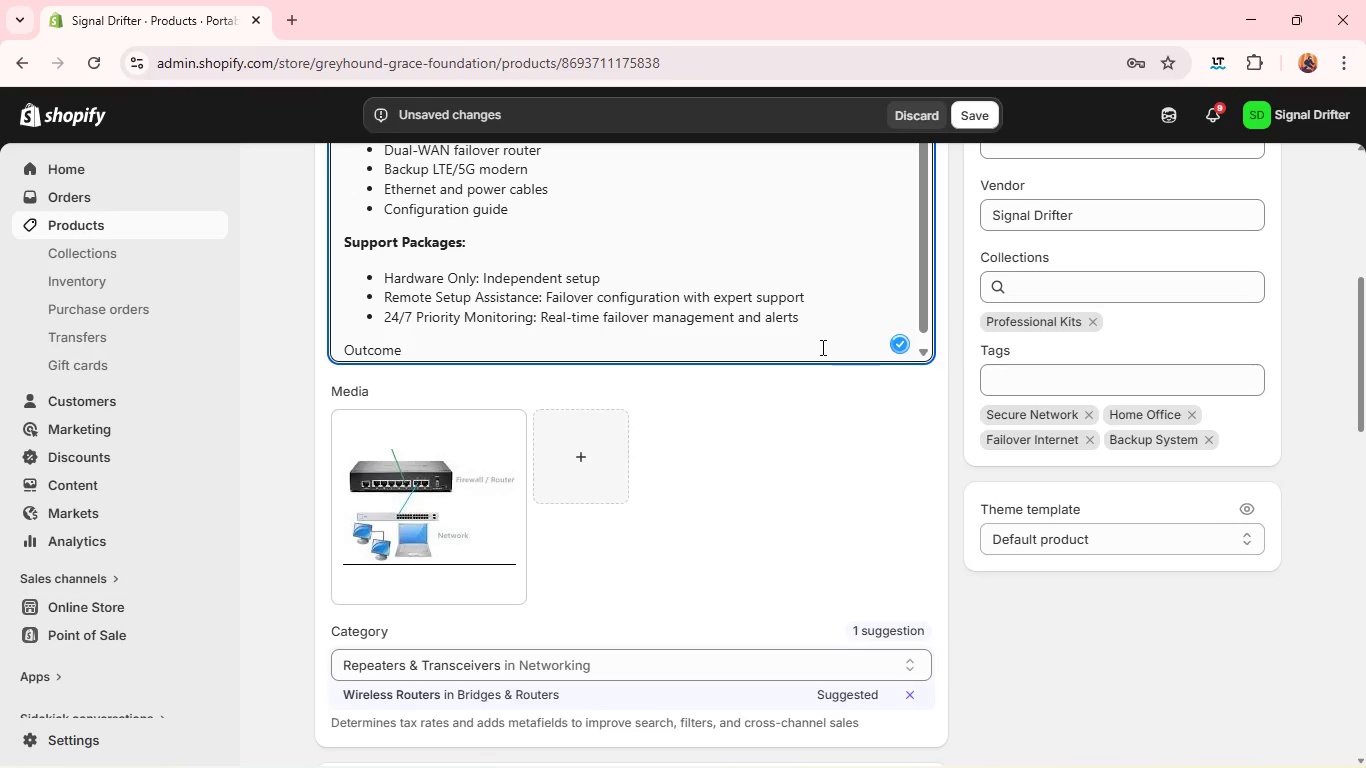 
key(Enter)
 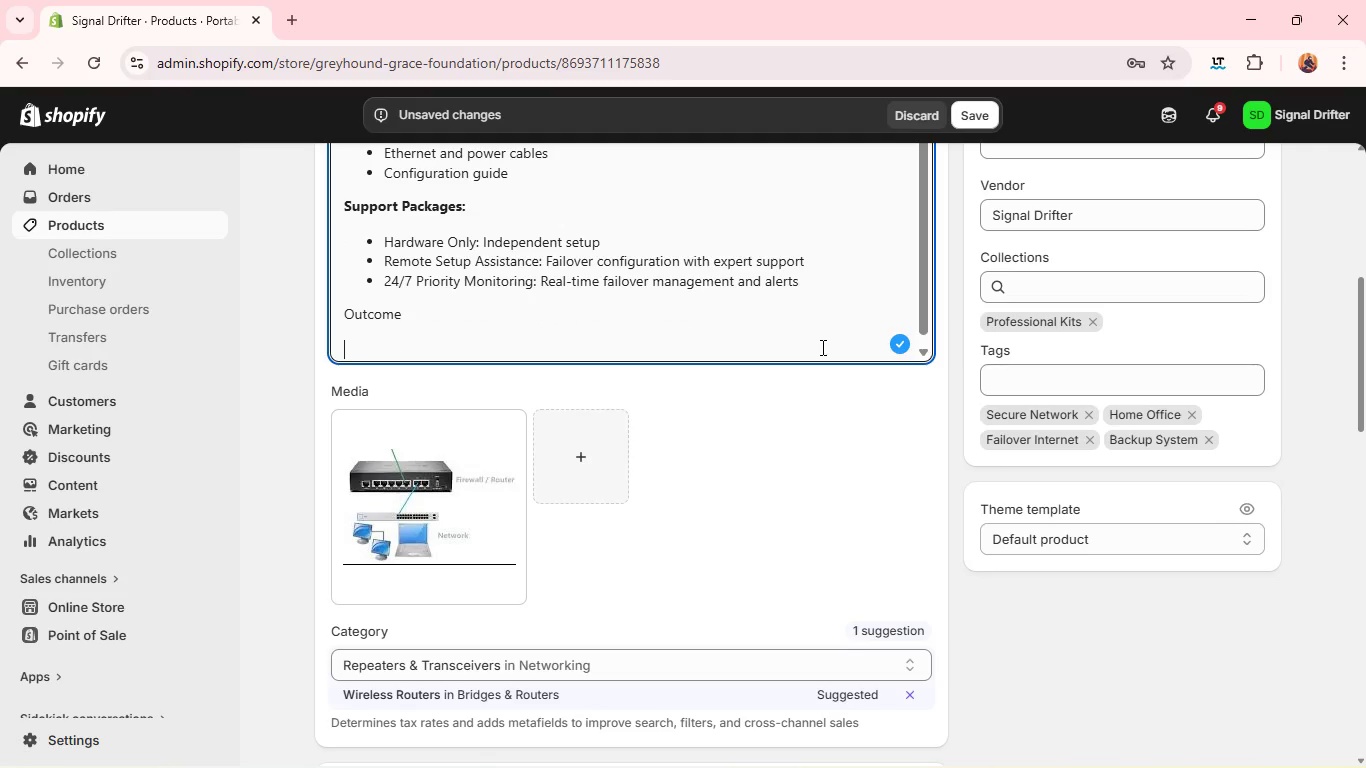 
hold_key(key=ShiftLeft, duration=0.52)
 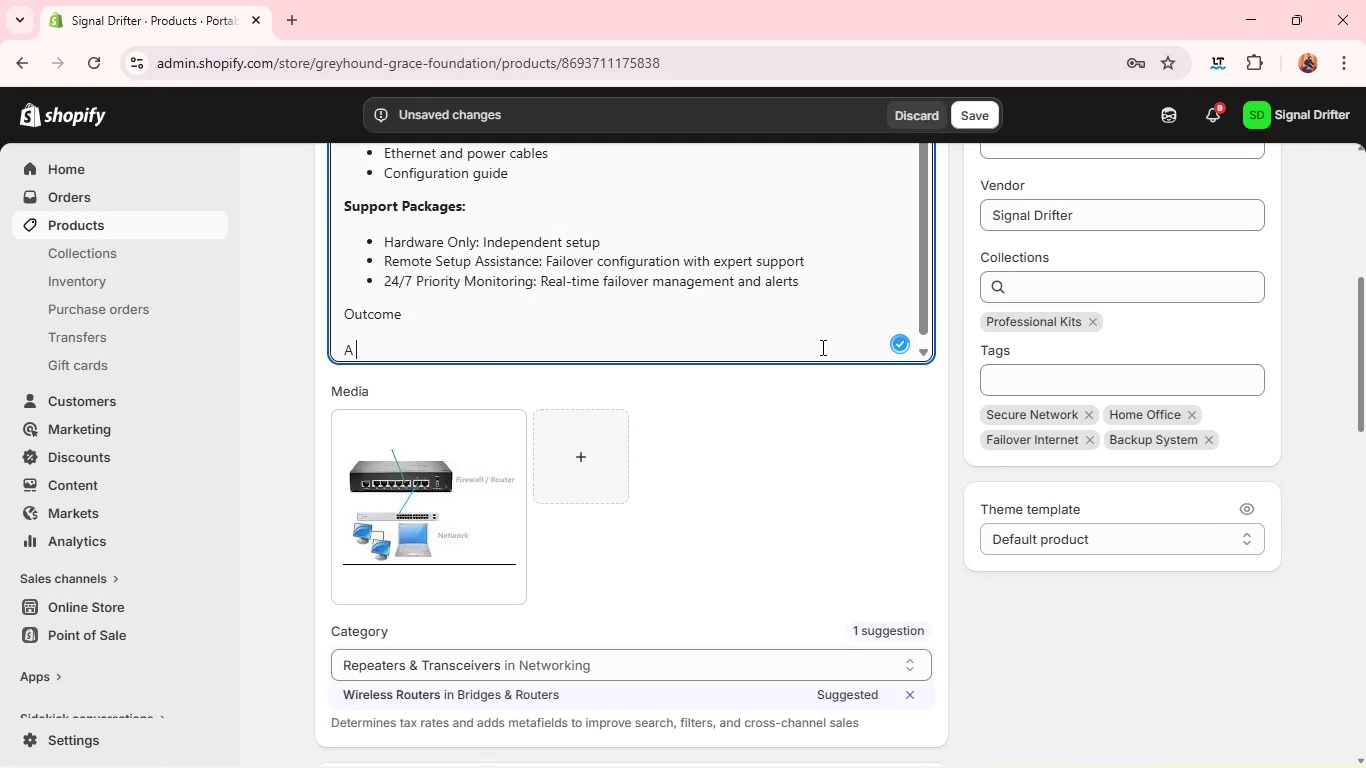 
type(a fully independent connectivity )
 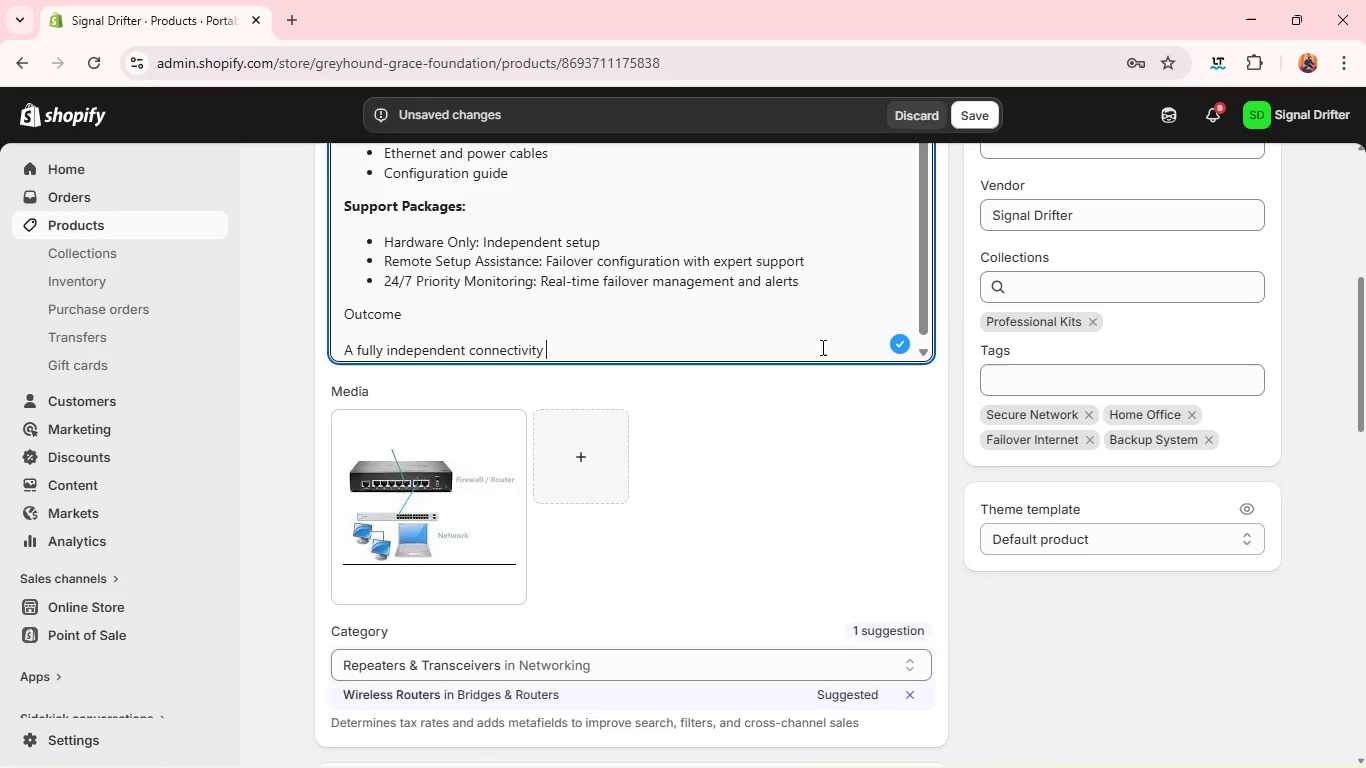 
wait(9.73)
 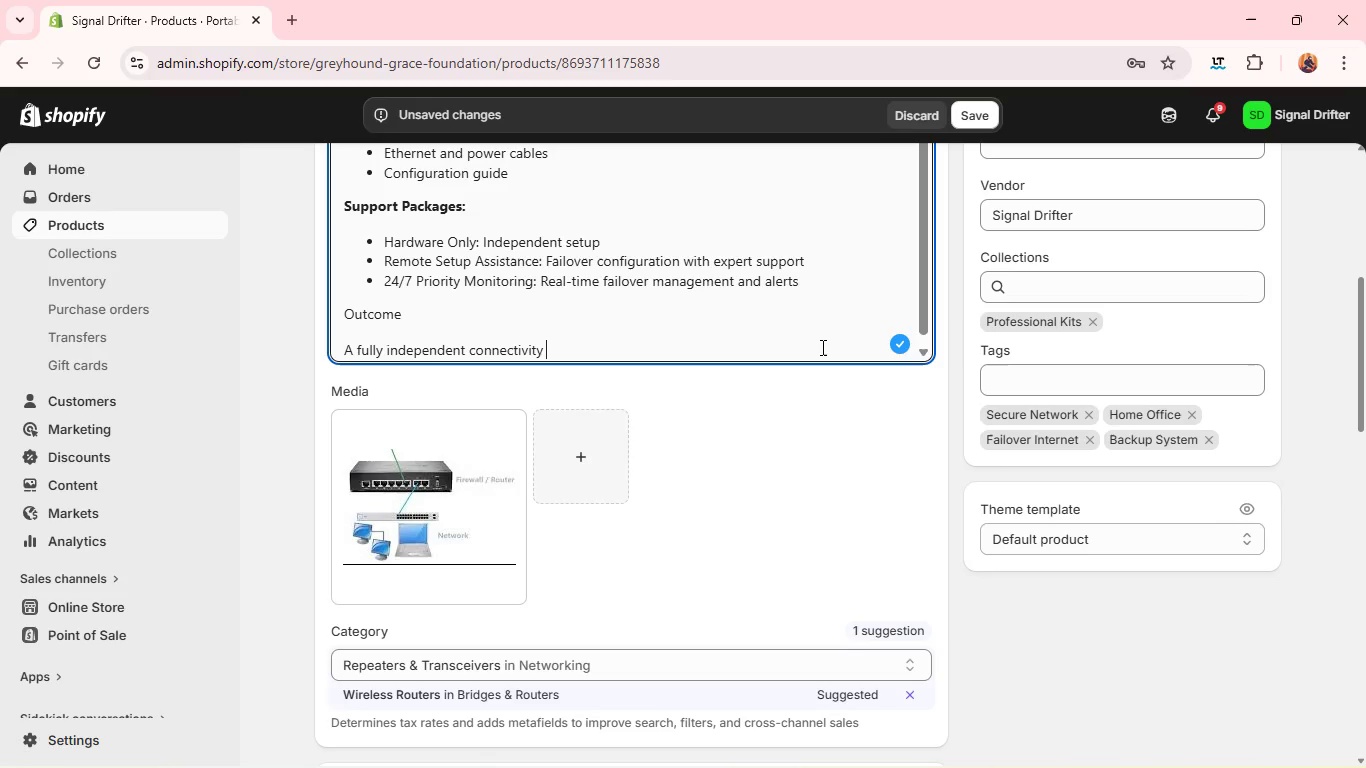 
type(systems for extreme ro)
key(Backspace)
type(emote )
 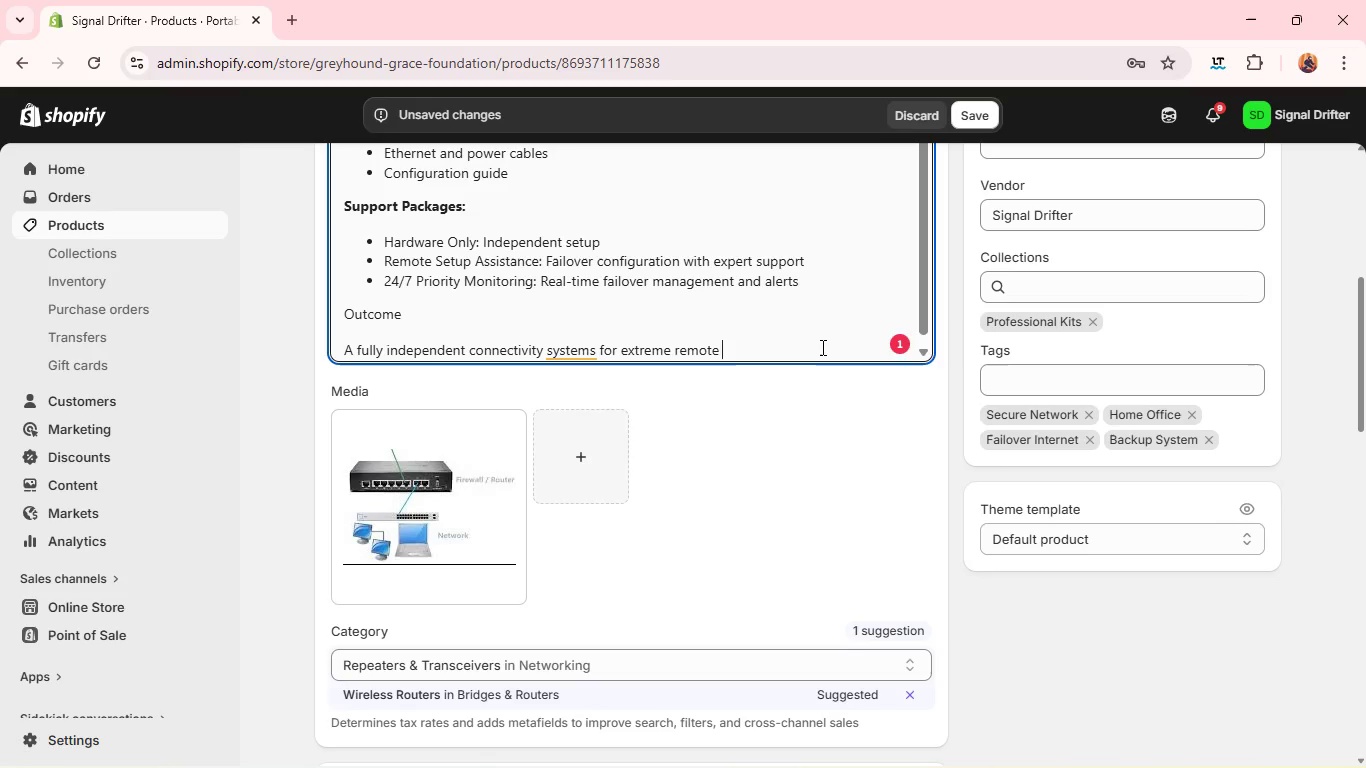 
wait(6.16)
 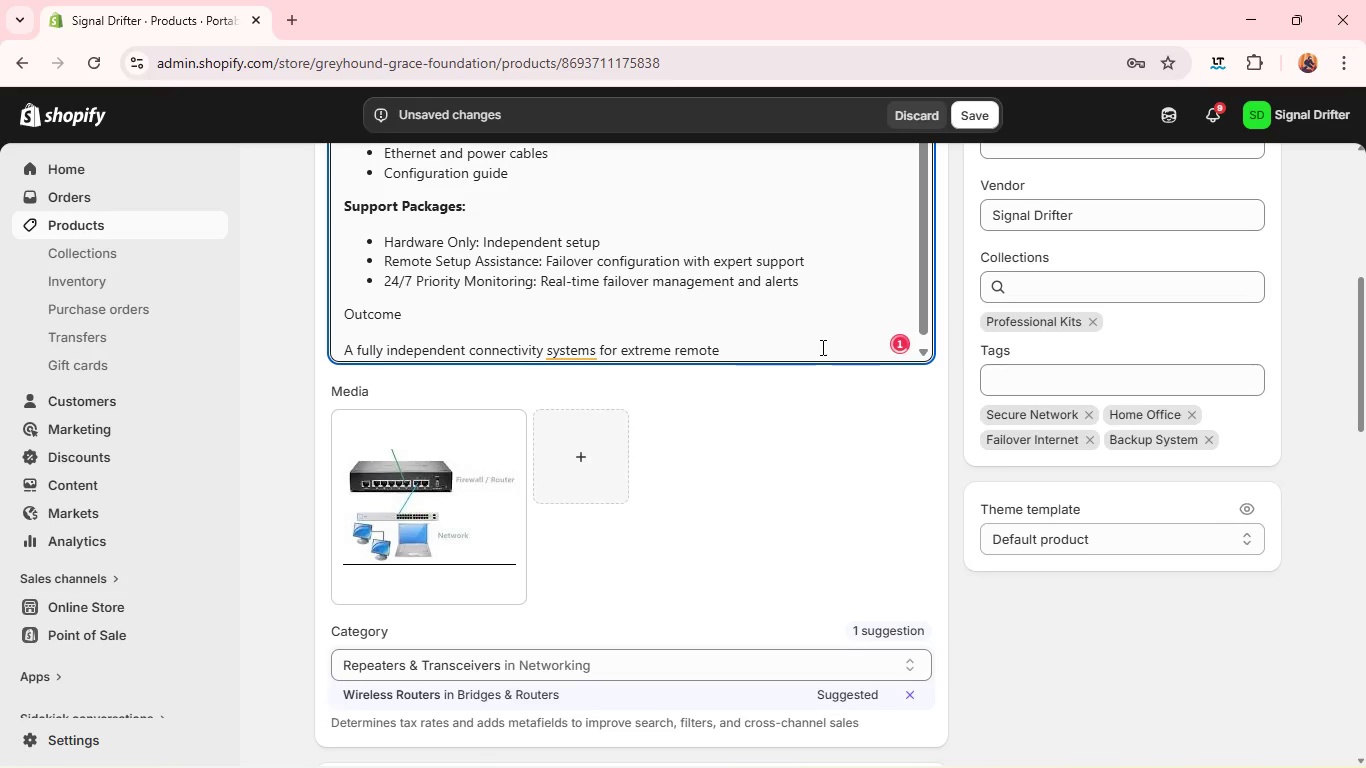 
left_click([580, 347])
 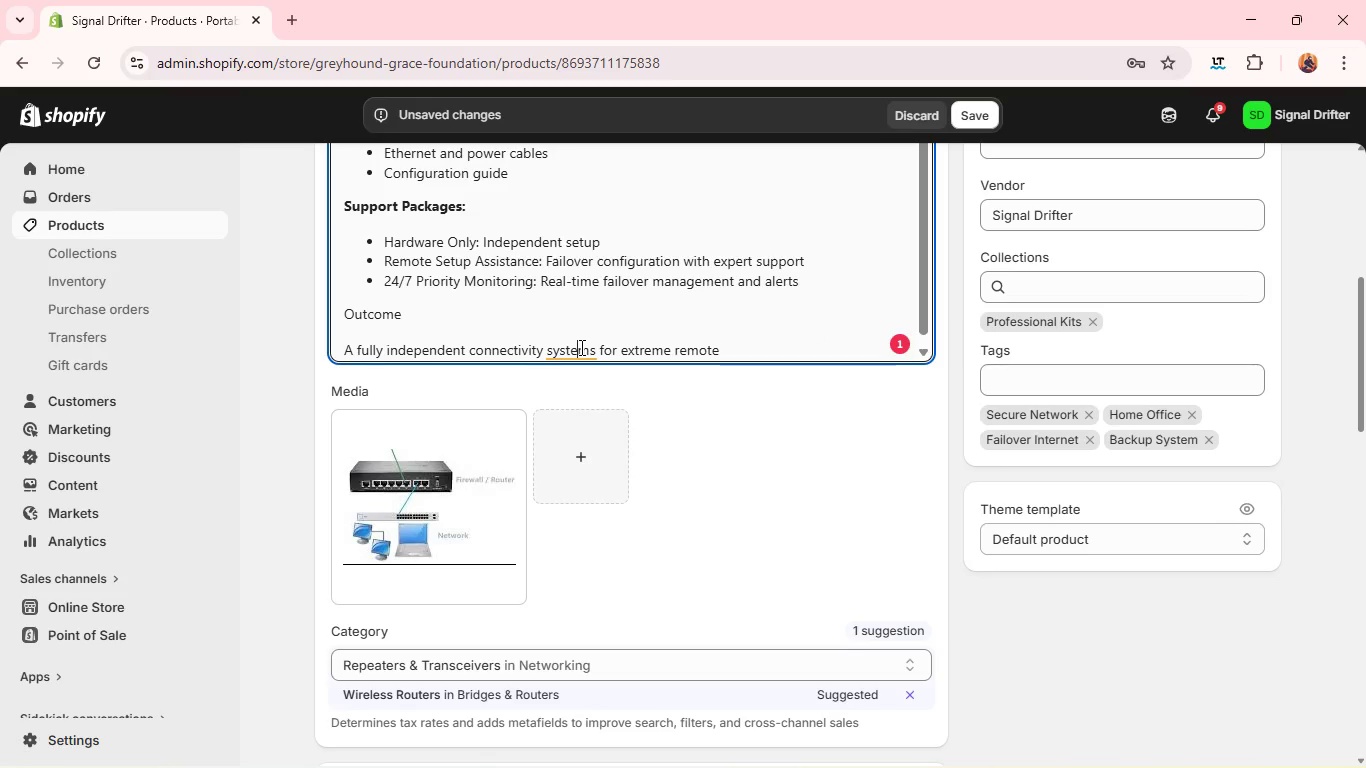 
mouse_move([615, 277])
 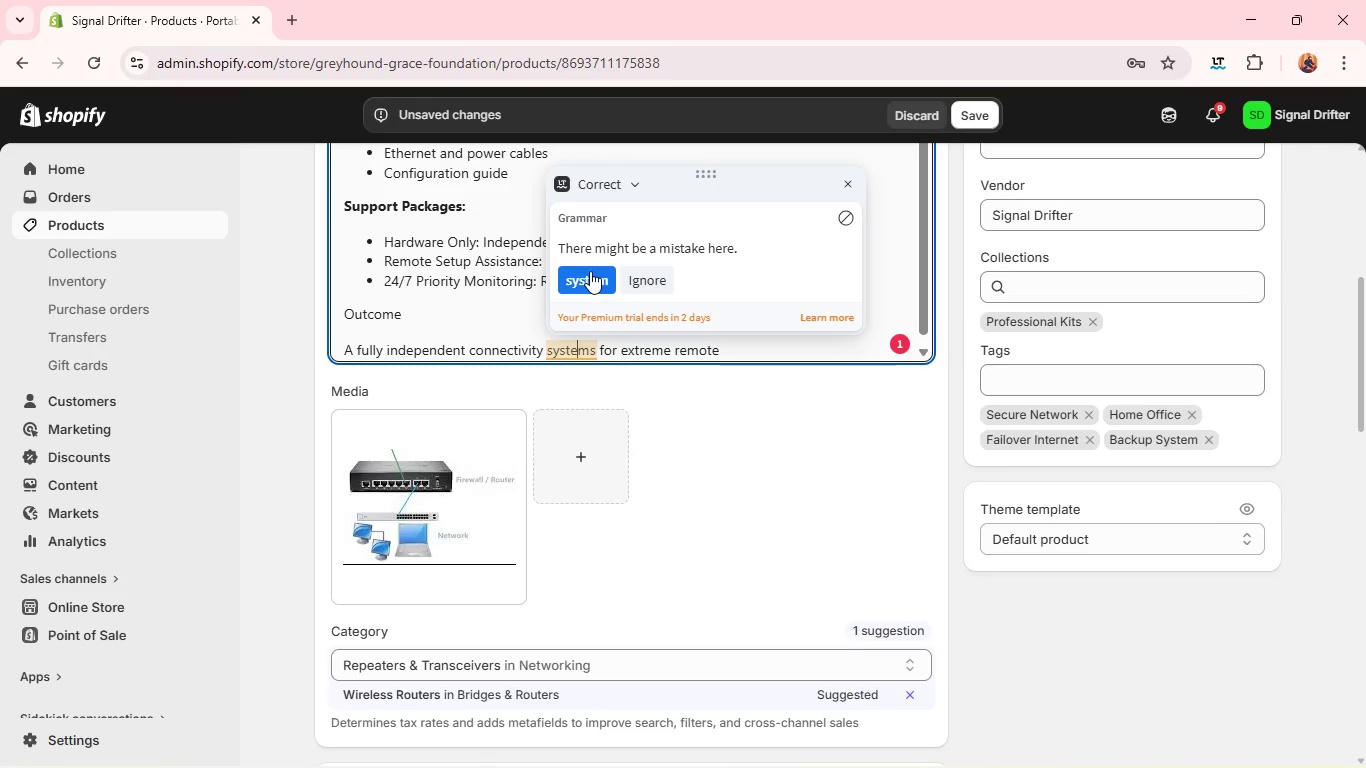 
left_click([590, 271])
 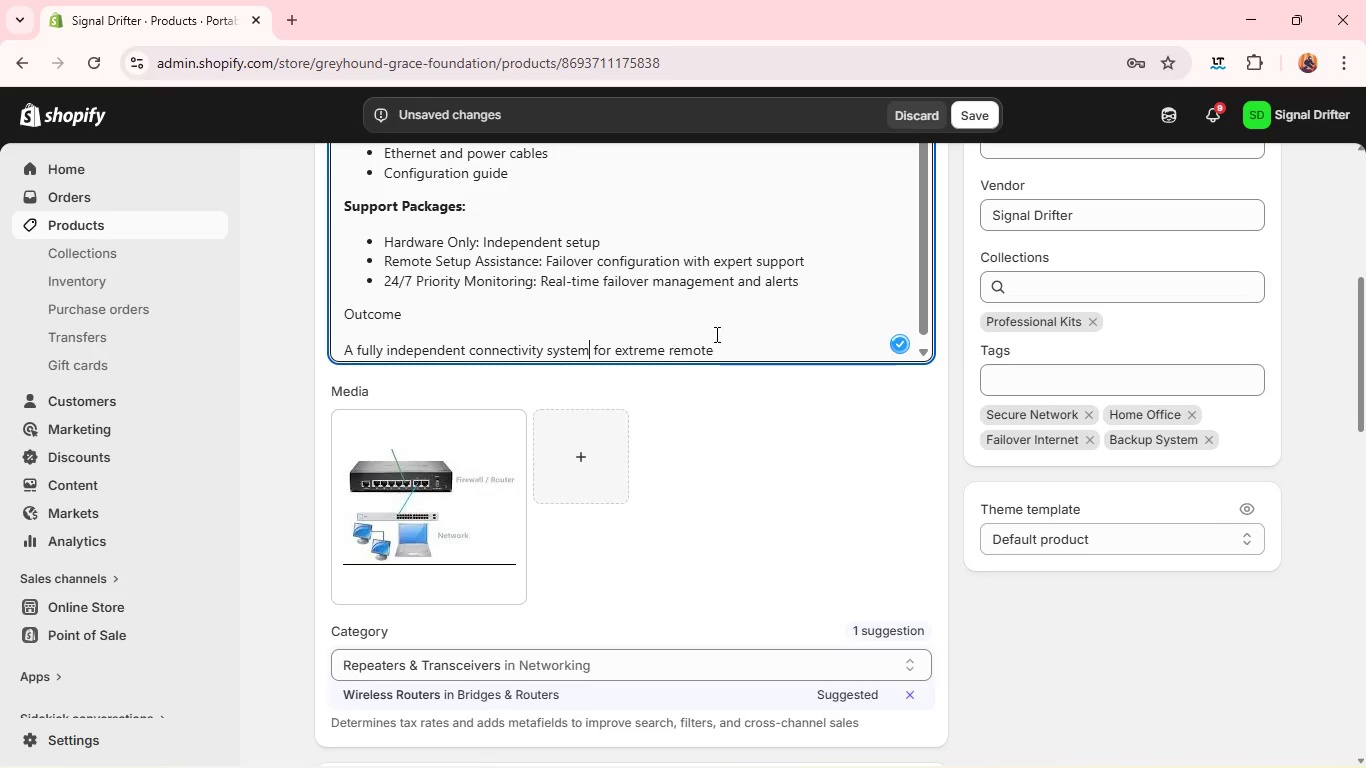 
left_click([727, 349])
 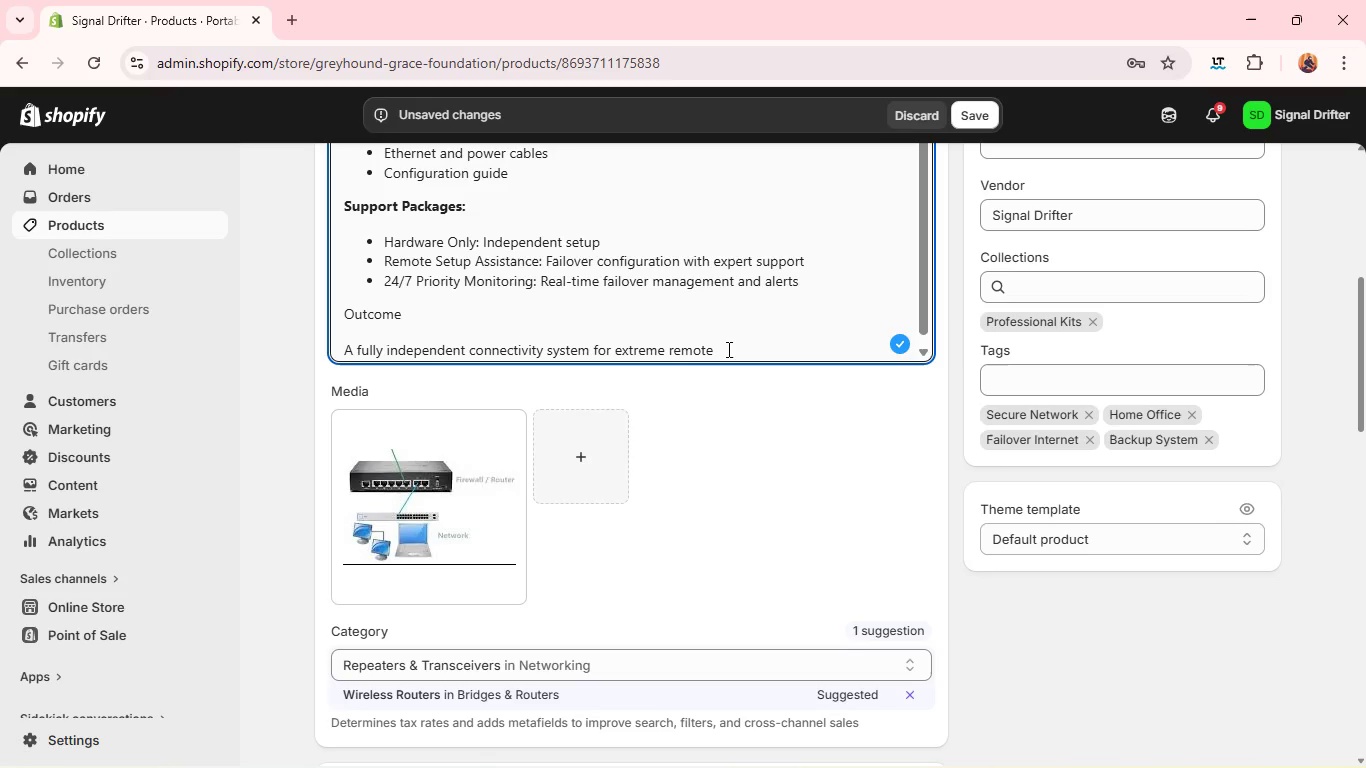 
type(and off-gro)
key(Backspace)
type(id work environments,)
key(Backspace)
 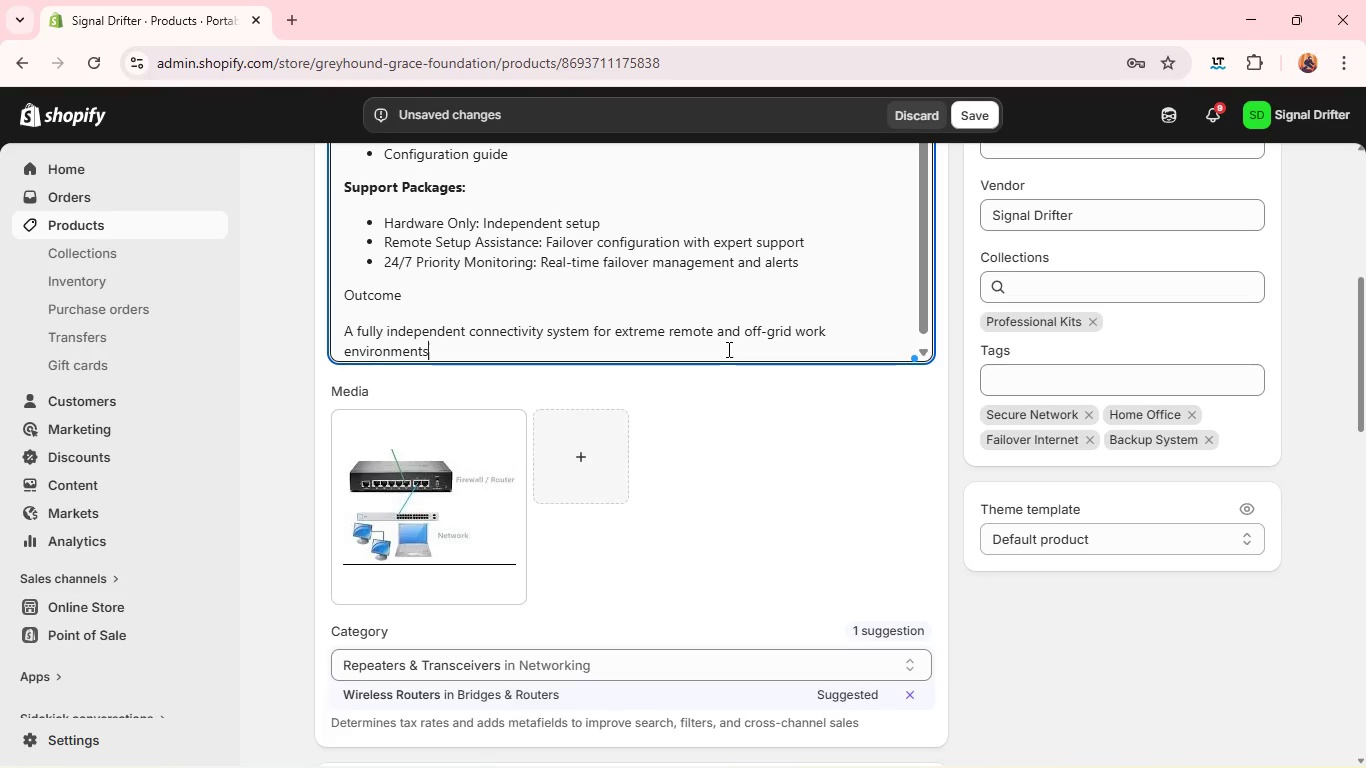 
key(Period)
 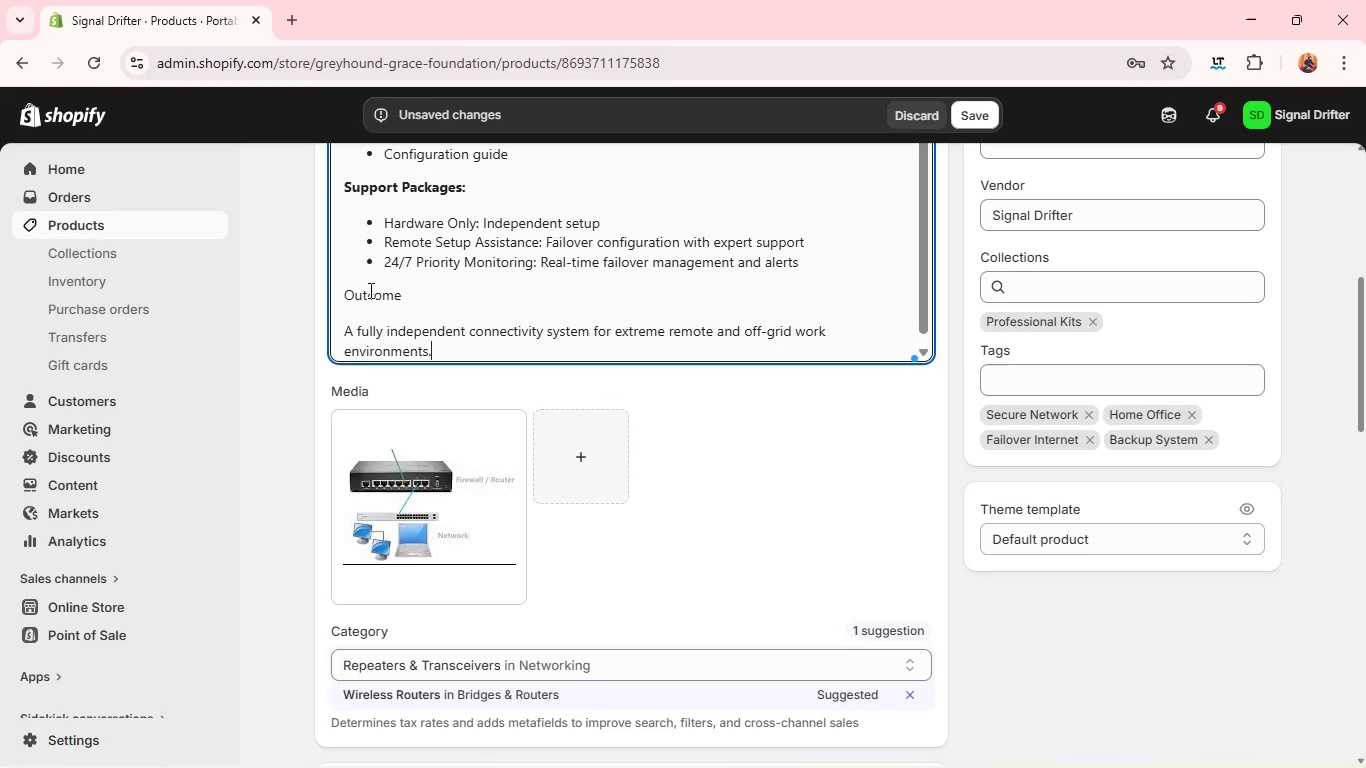 
double_click([369, 291])
 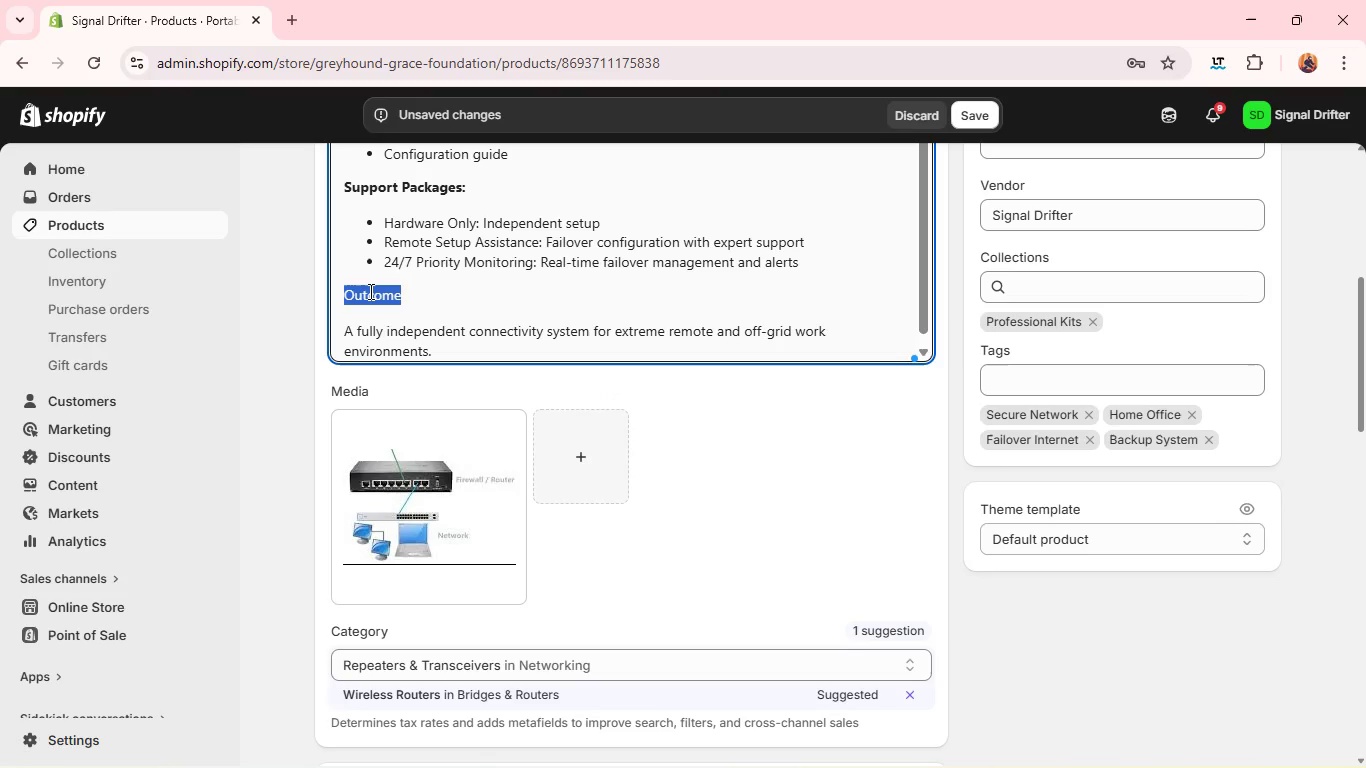 
triple_click([369, 291])
 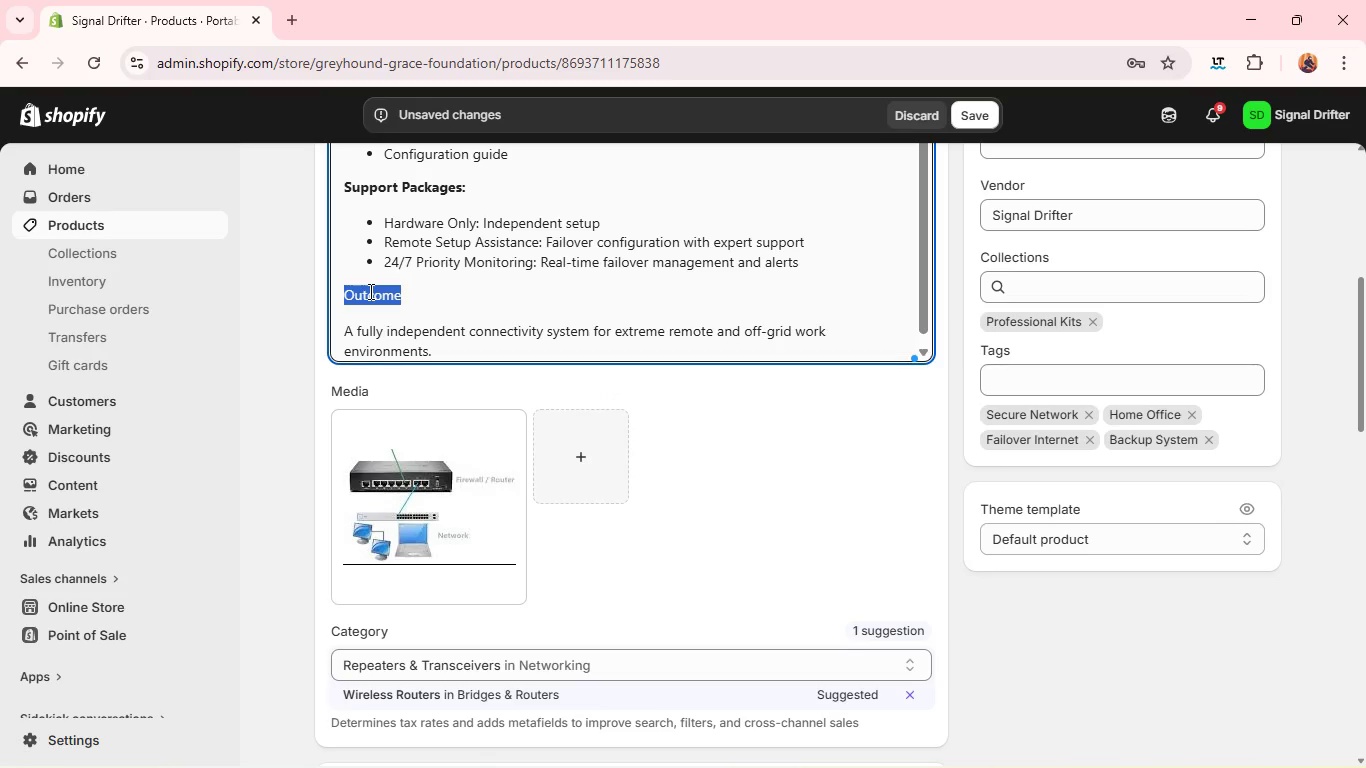 
hold_key(key=ControlLeft, duration=0.55)
 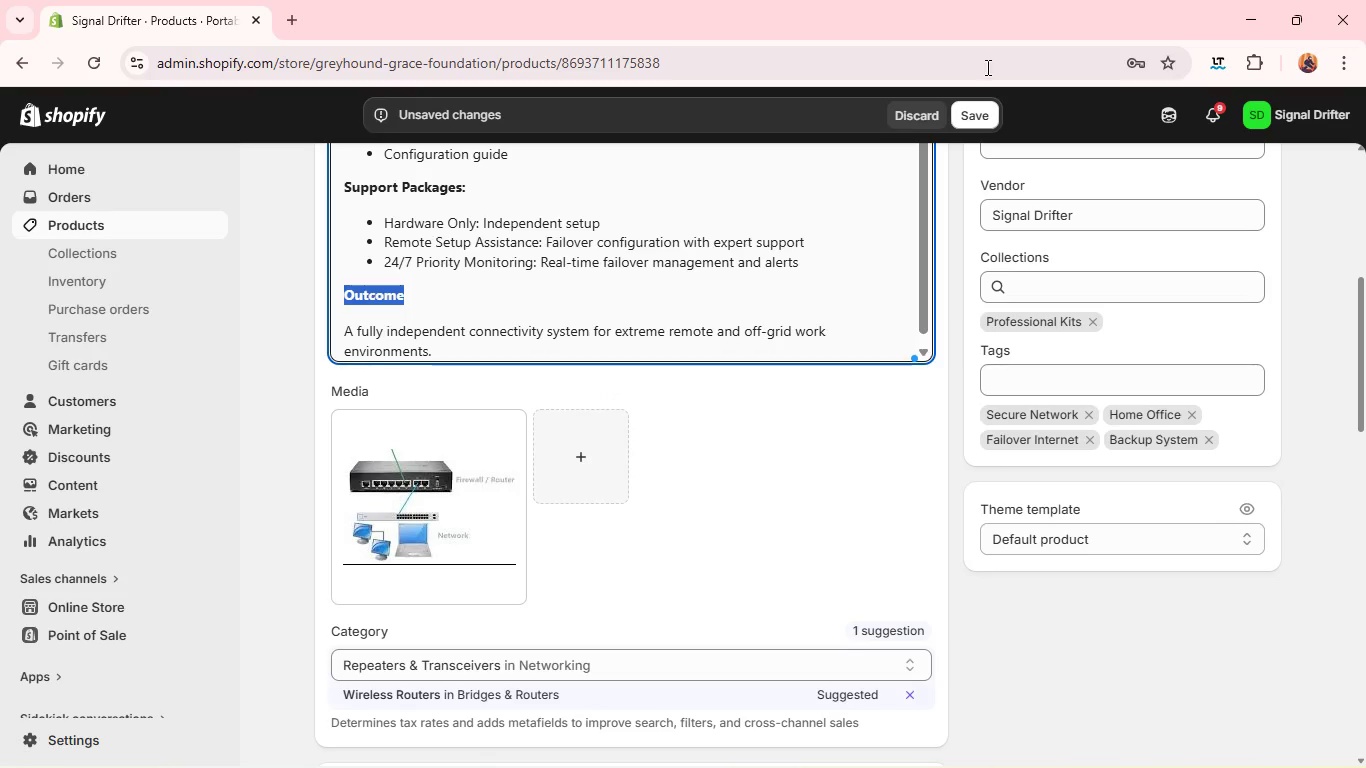 
key(B)
 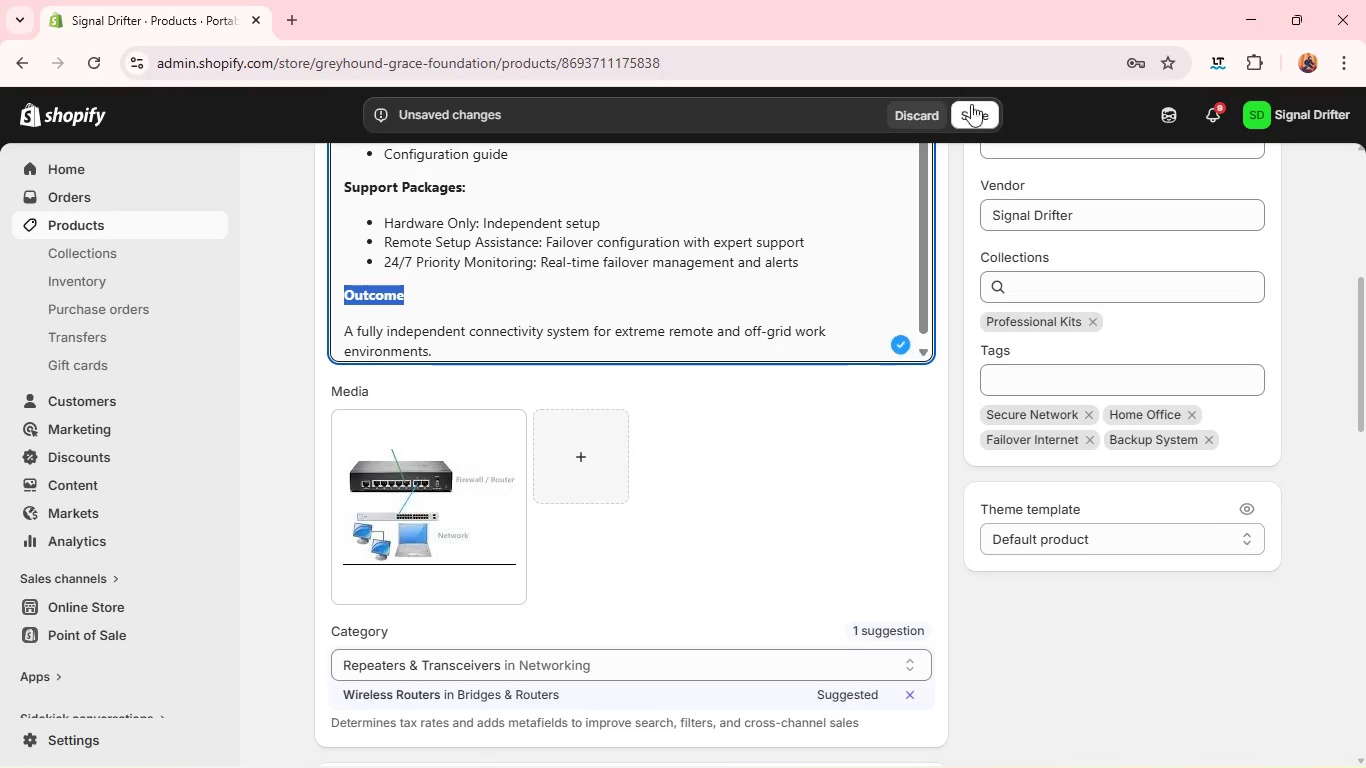 
left_click([976, 115])
 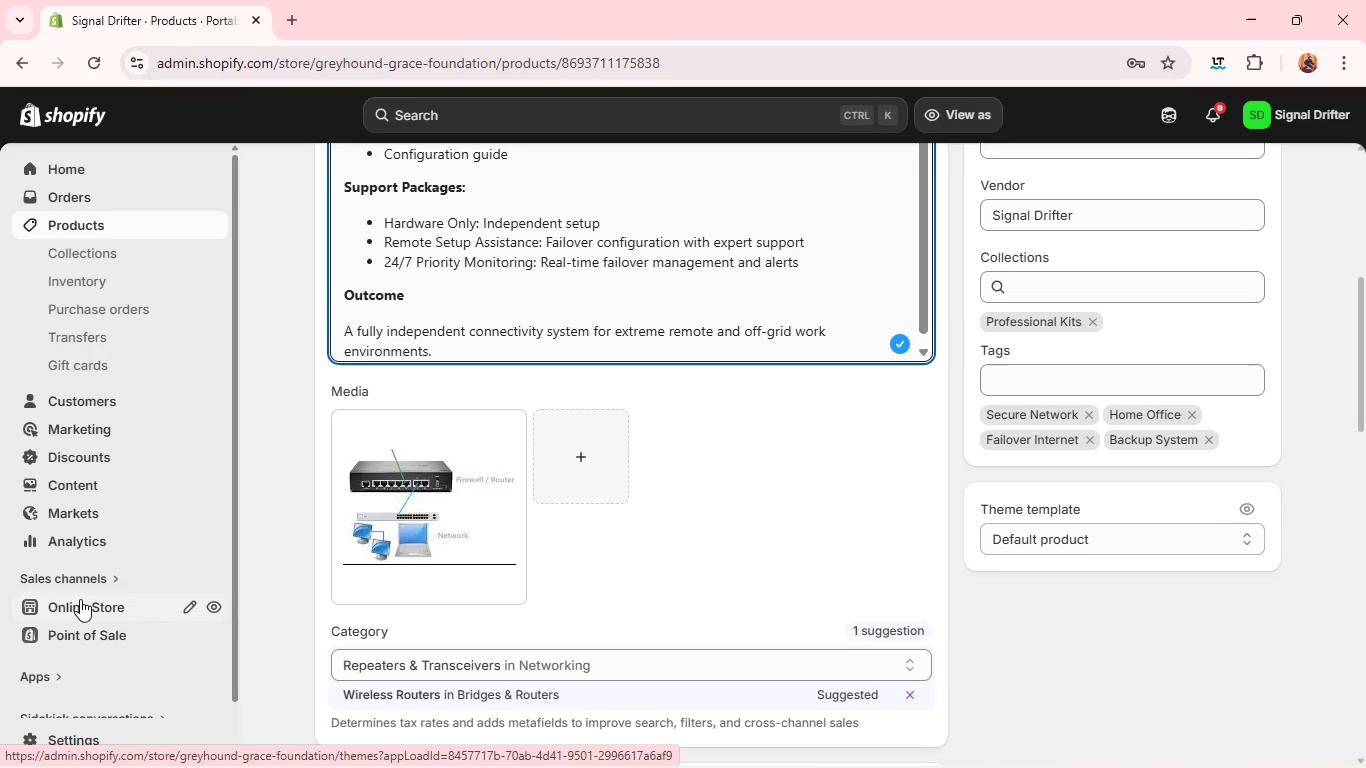 
wait(110.02)
 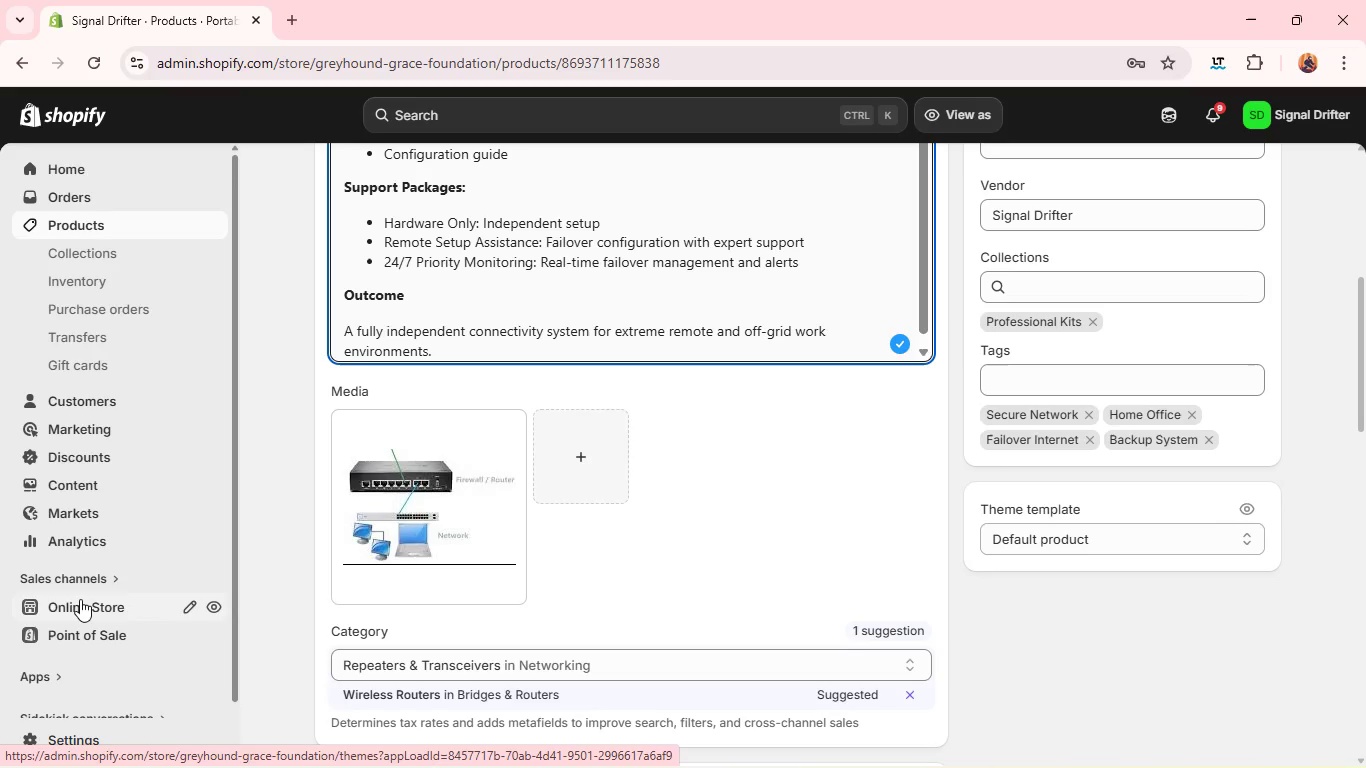 
left_click([211, 610])
 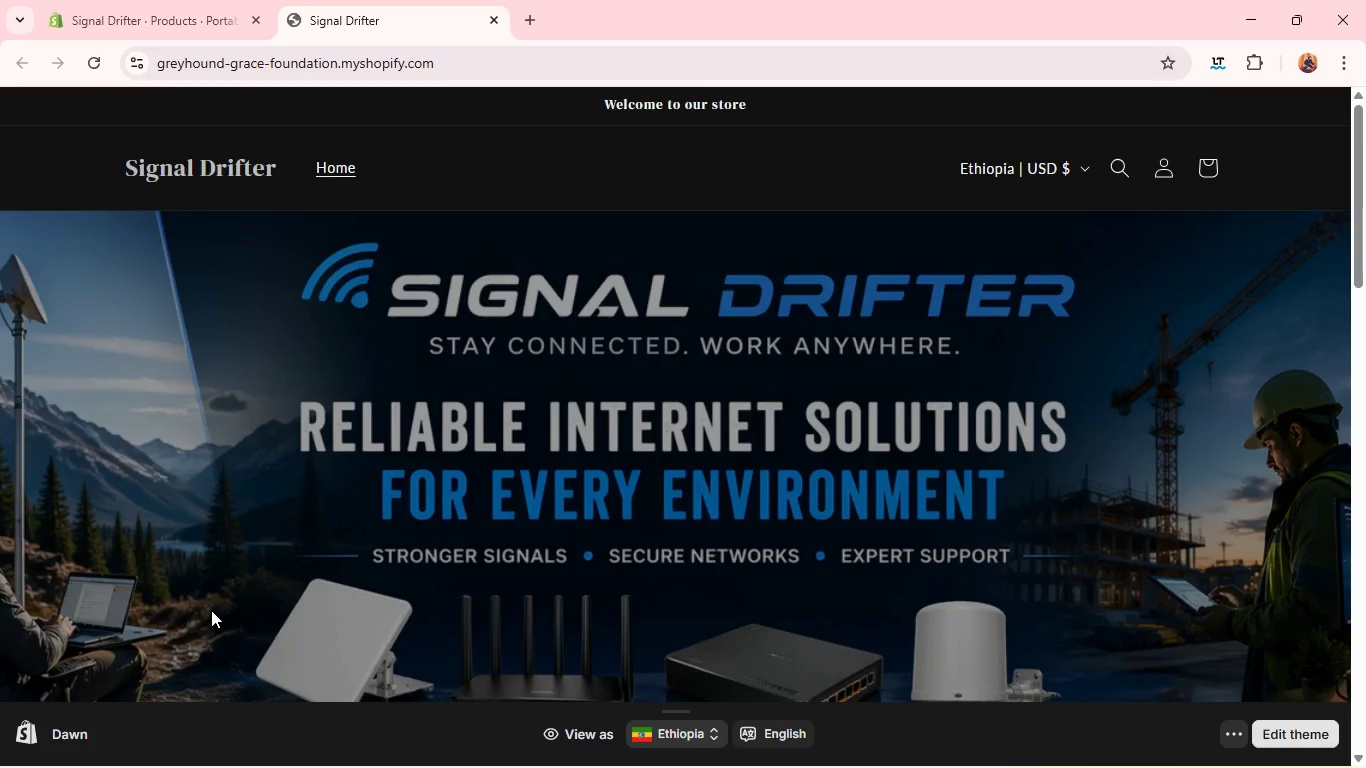 
wait(22.5)
 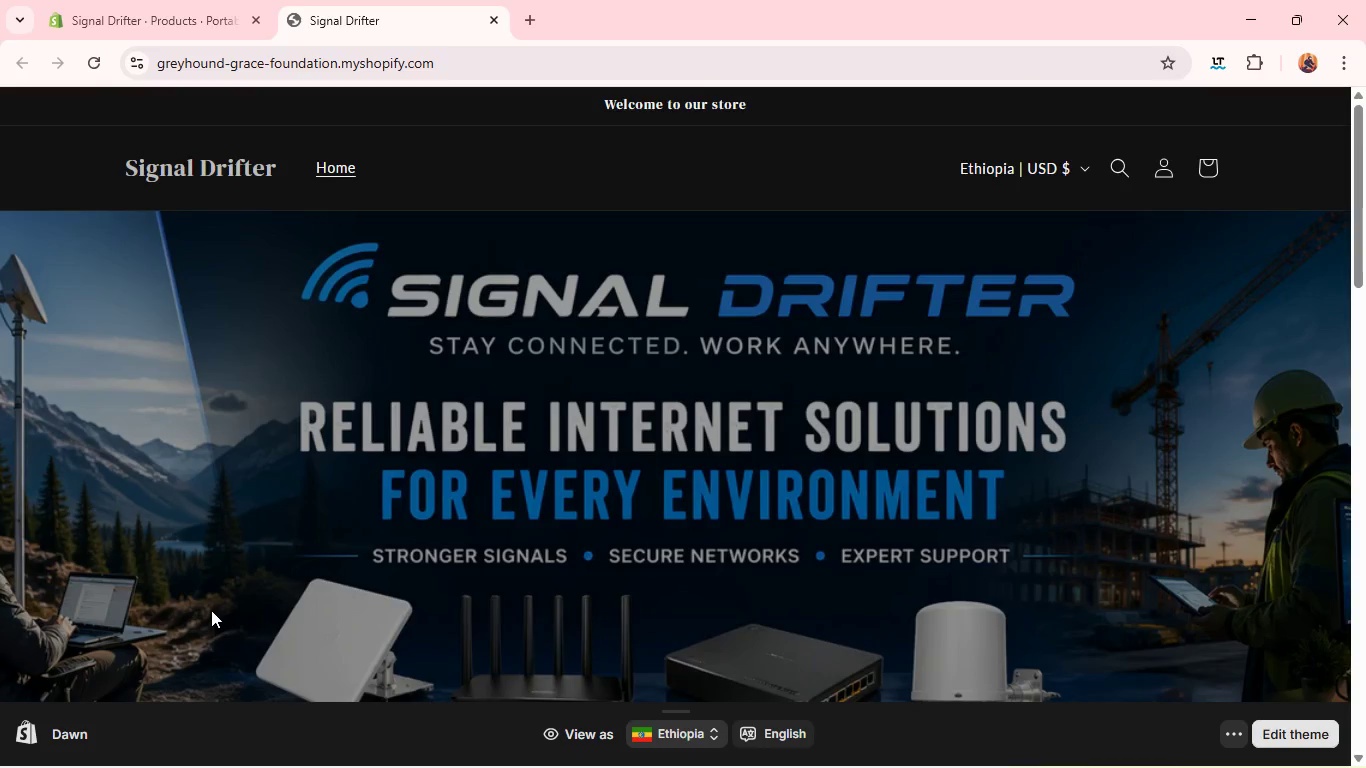 
left_click([201, 13])
 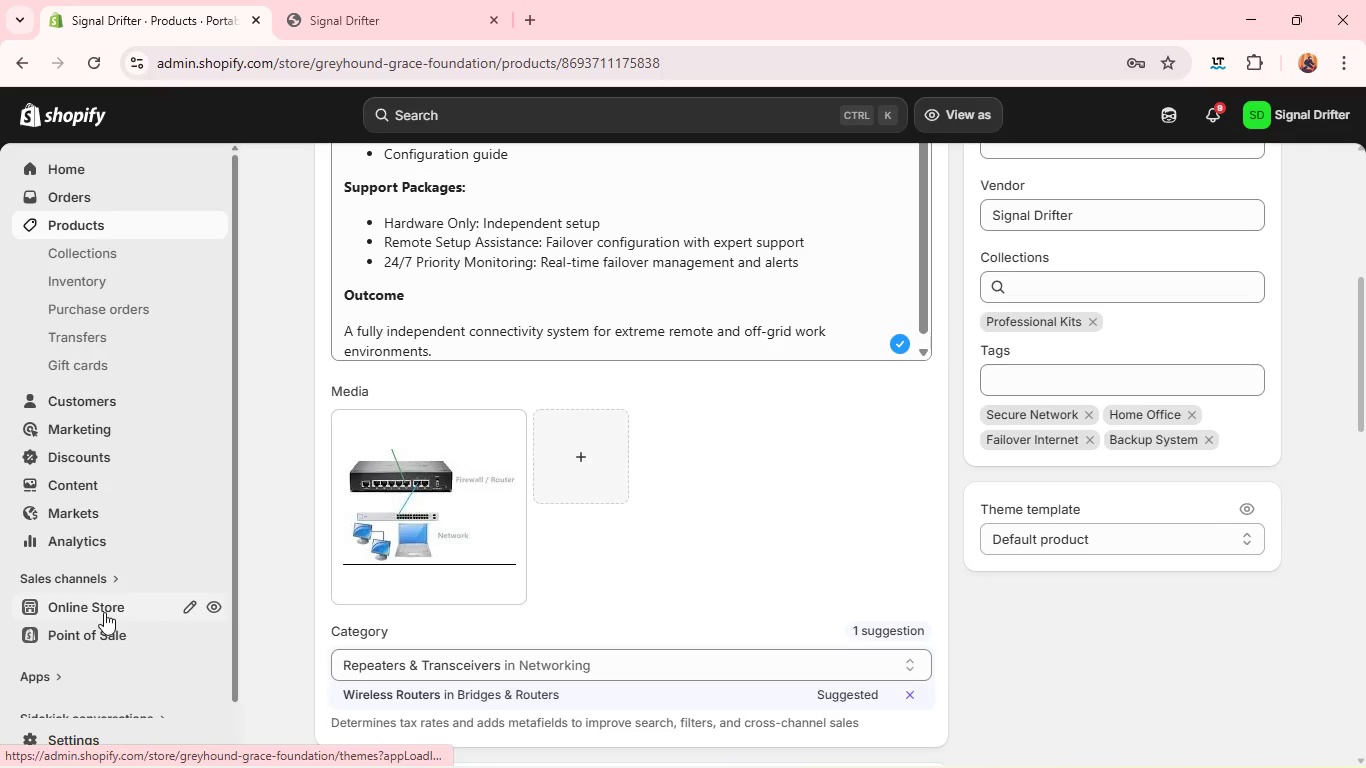 
left_click([103, 613])
 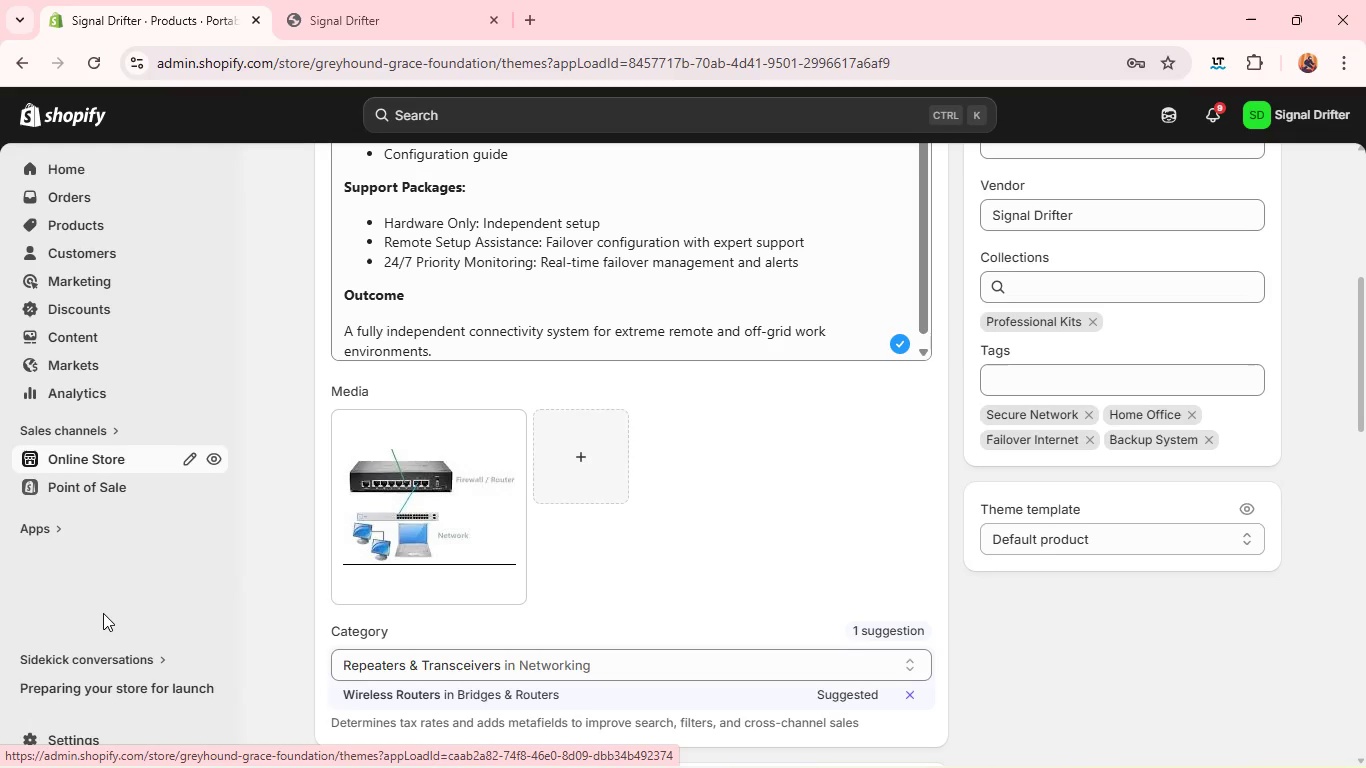 
mouse_move([465, 386])
 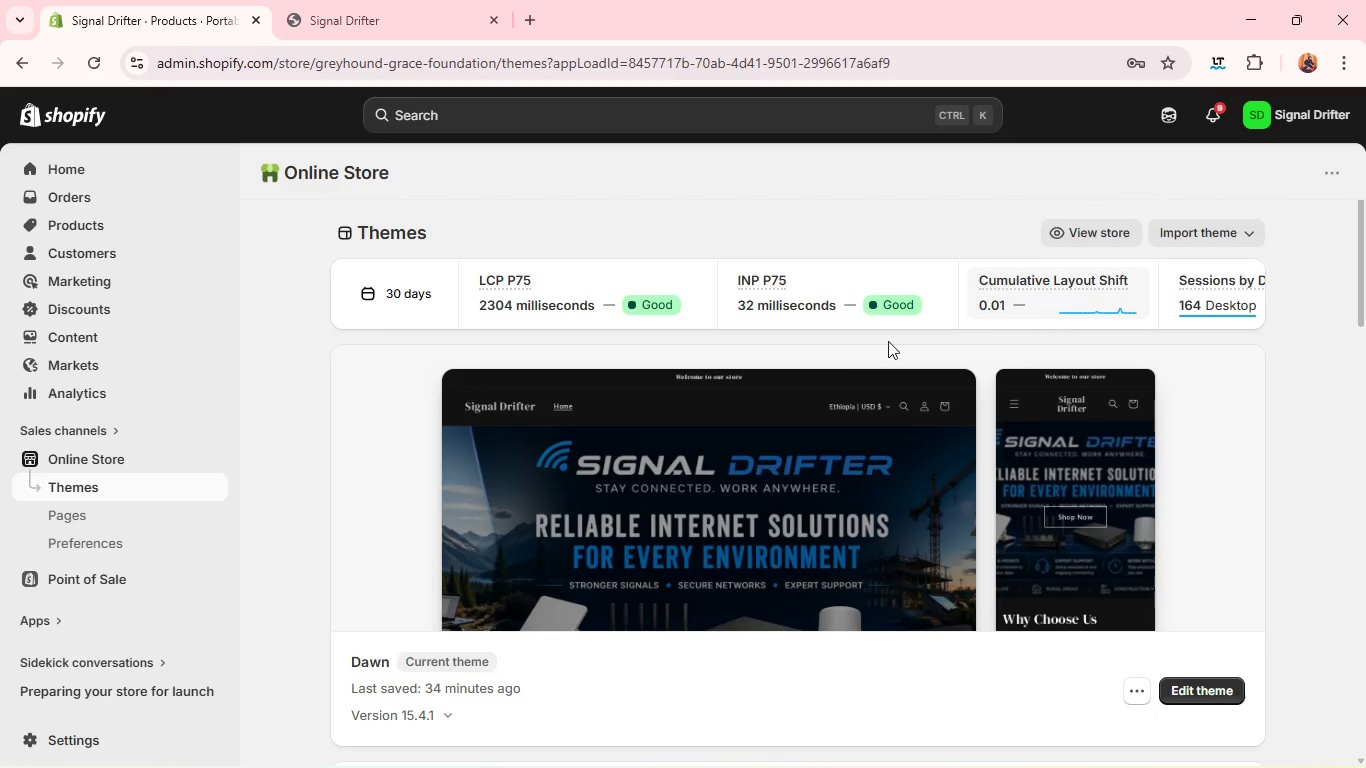 
left_click([833, 389])
 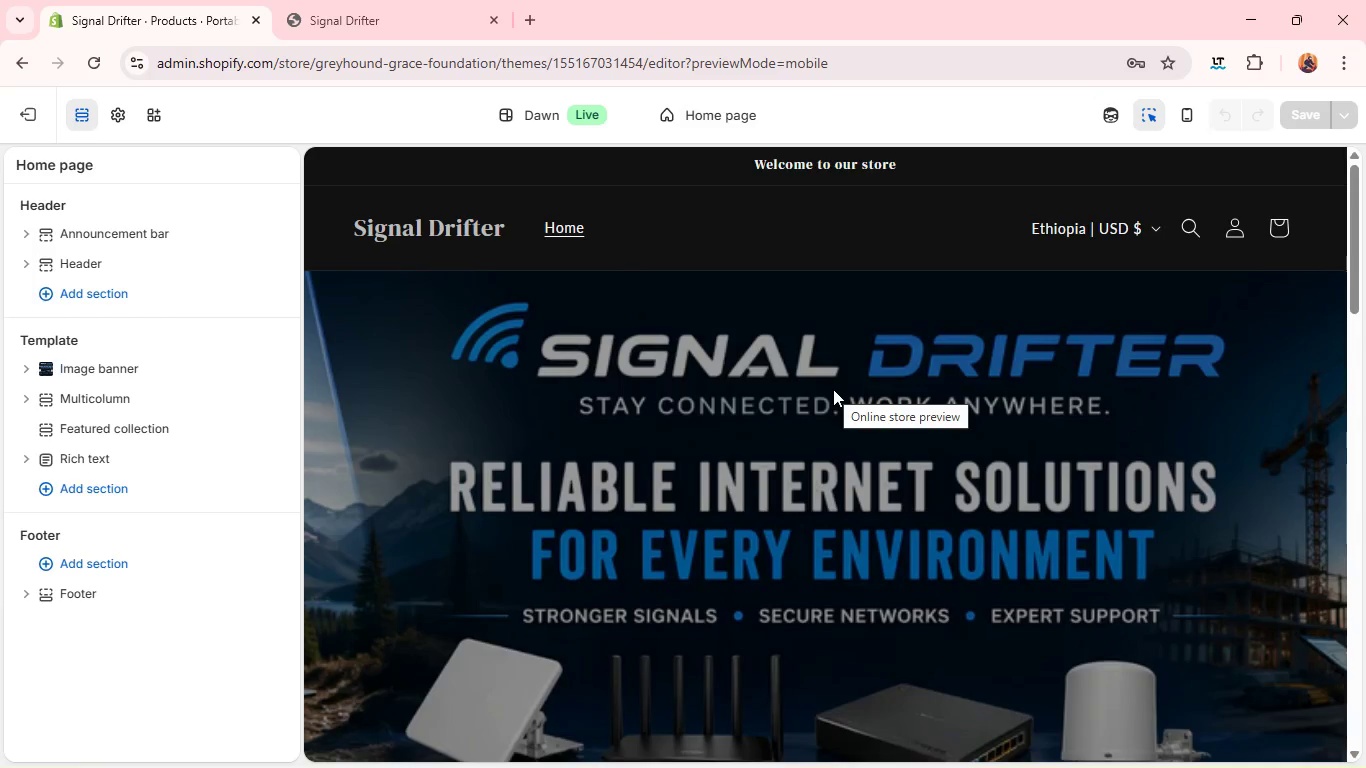 
wait(20.73)
 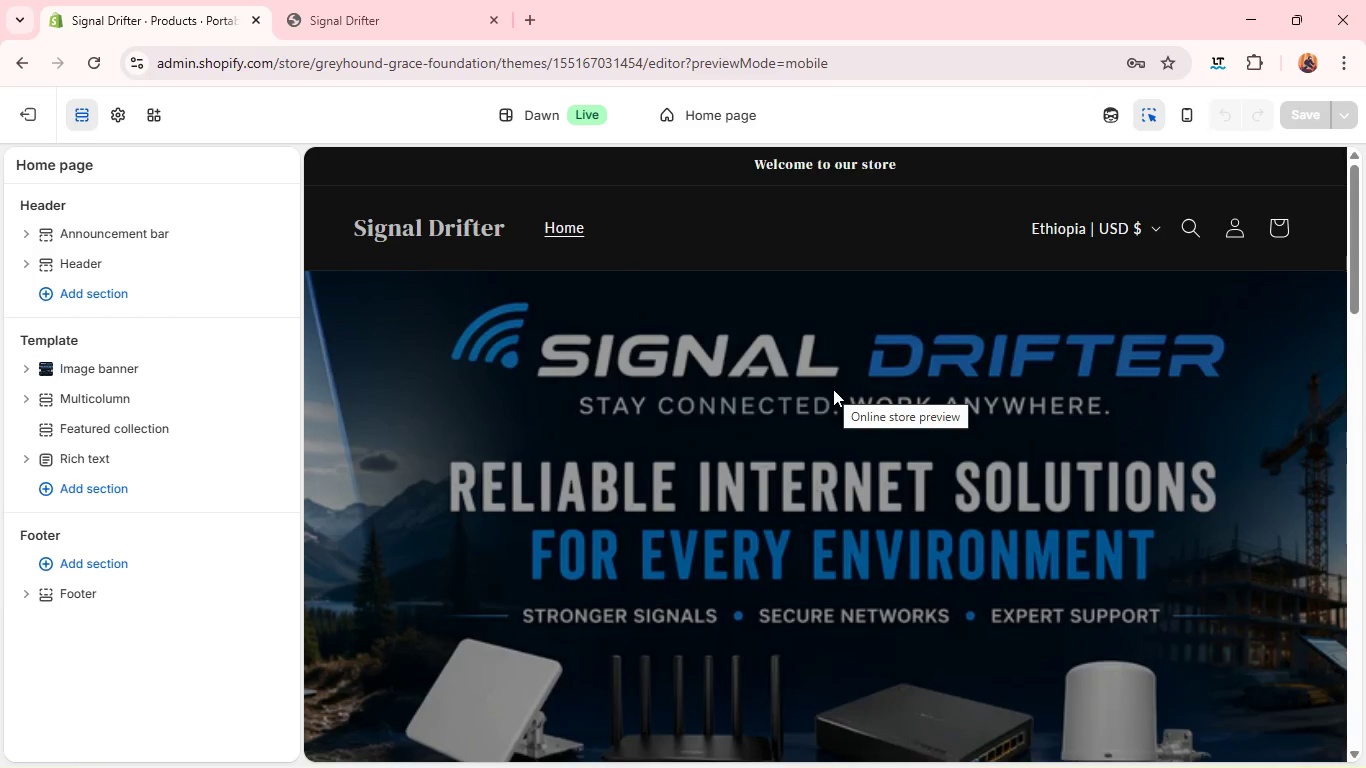 
left_click([490, 453])
 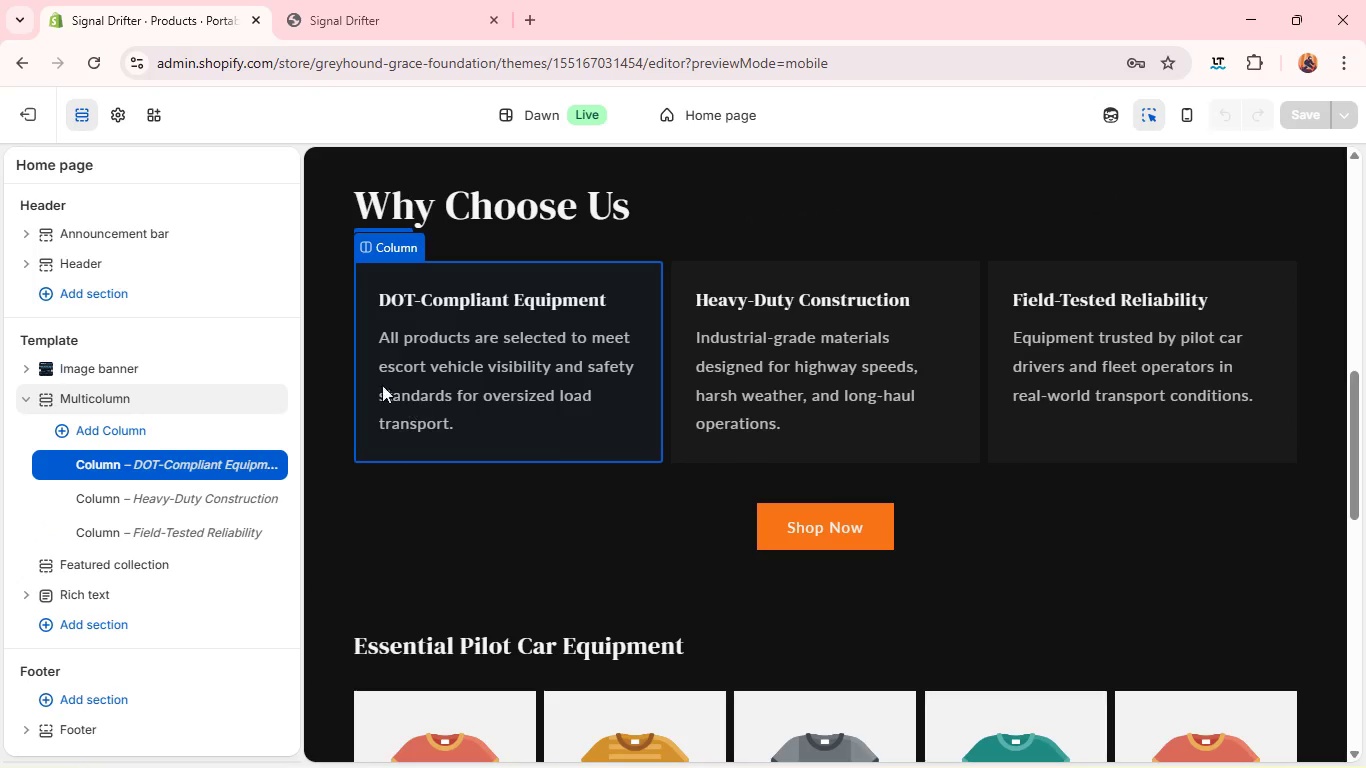 
mouse_move([152, 369])
 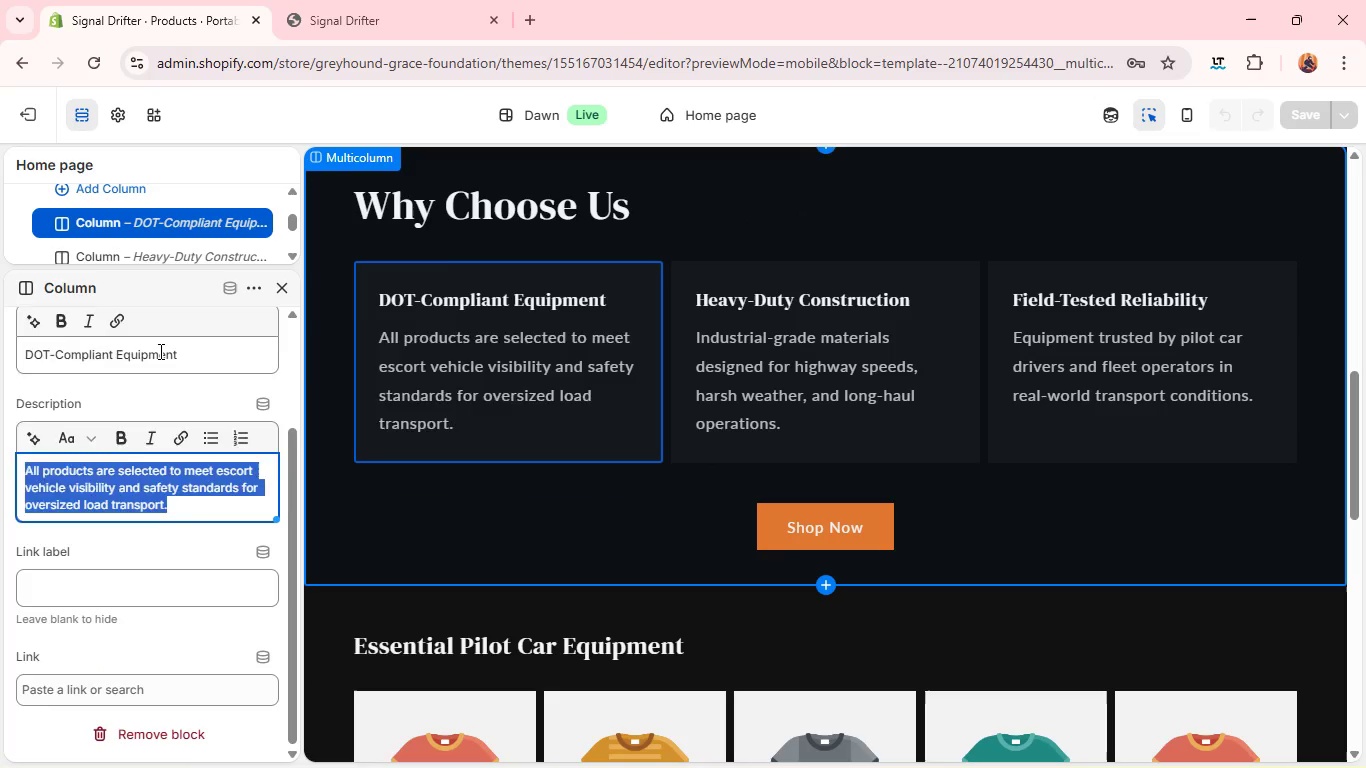 
key(Backspace)
 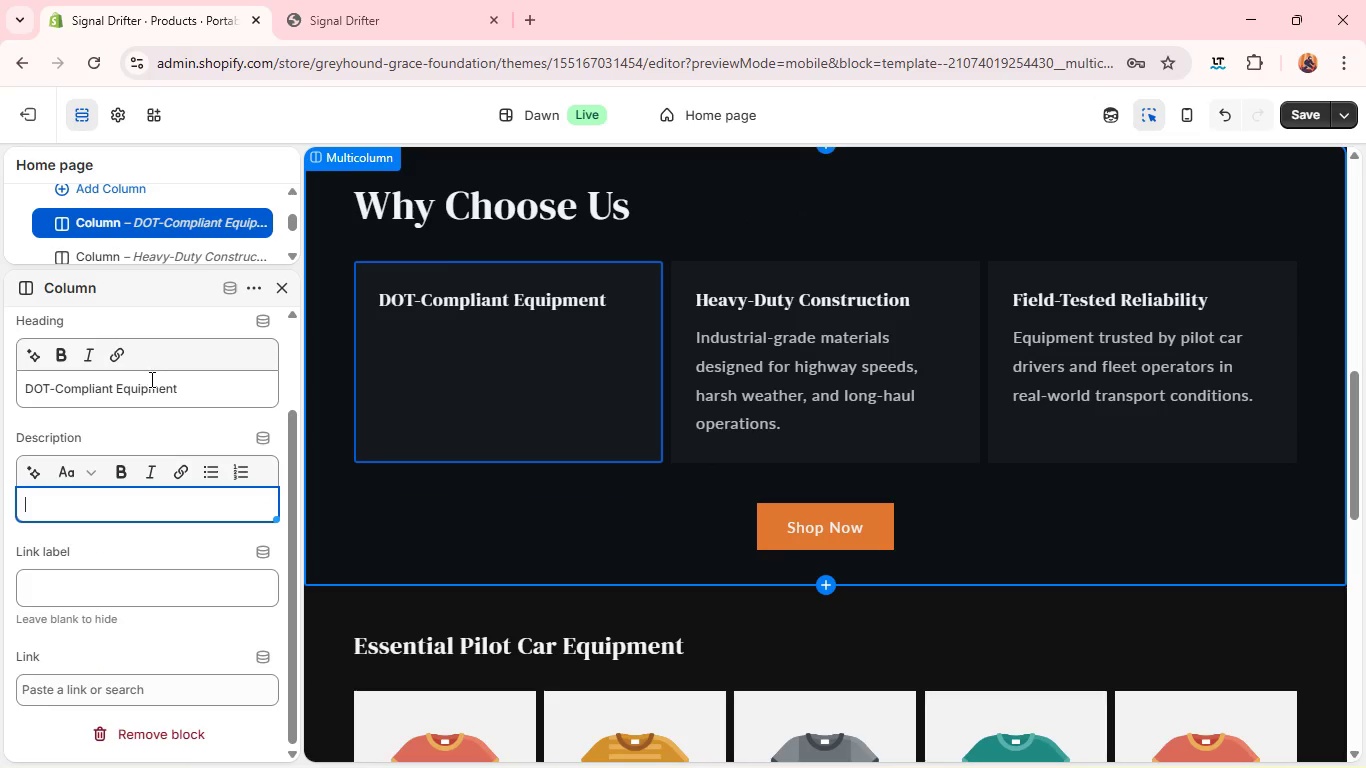 
double_click([150, 379])
 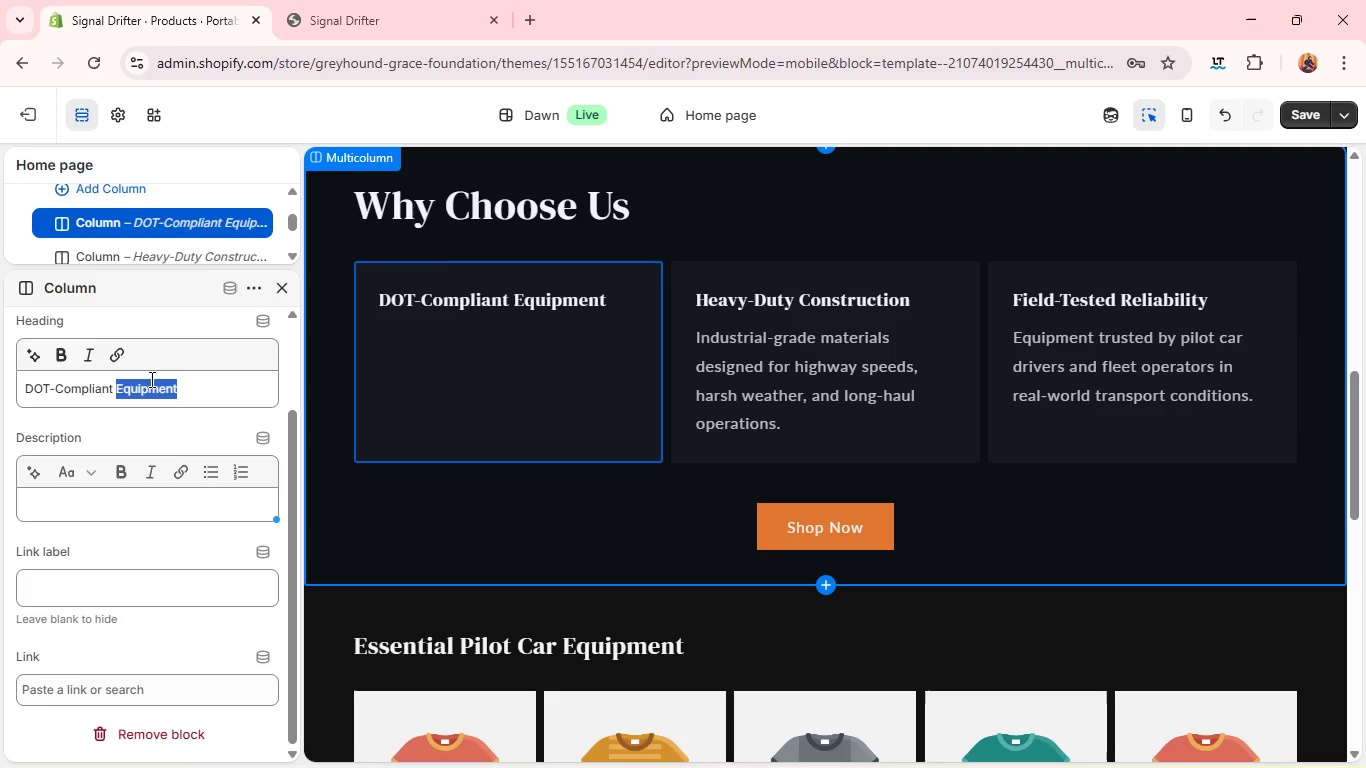 
key(Backspace)
 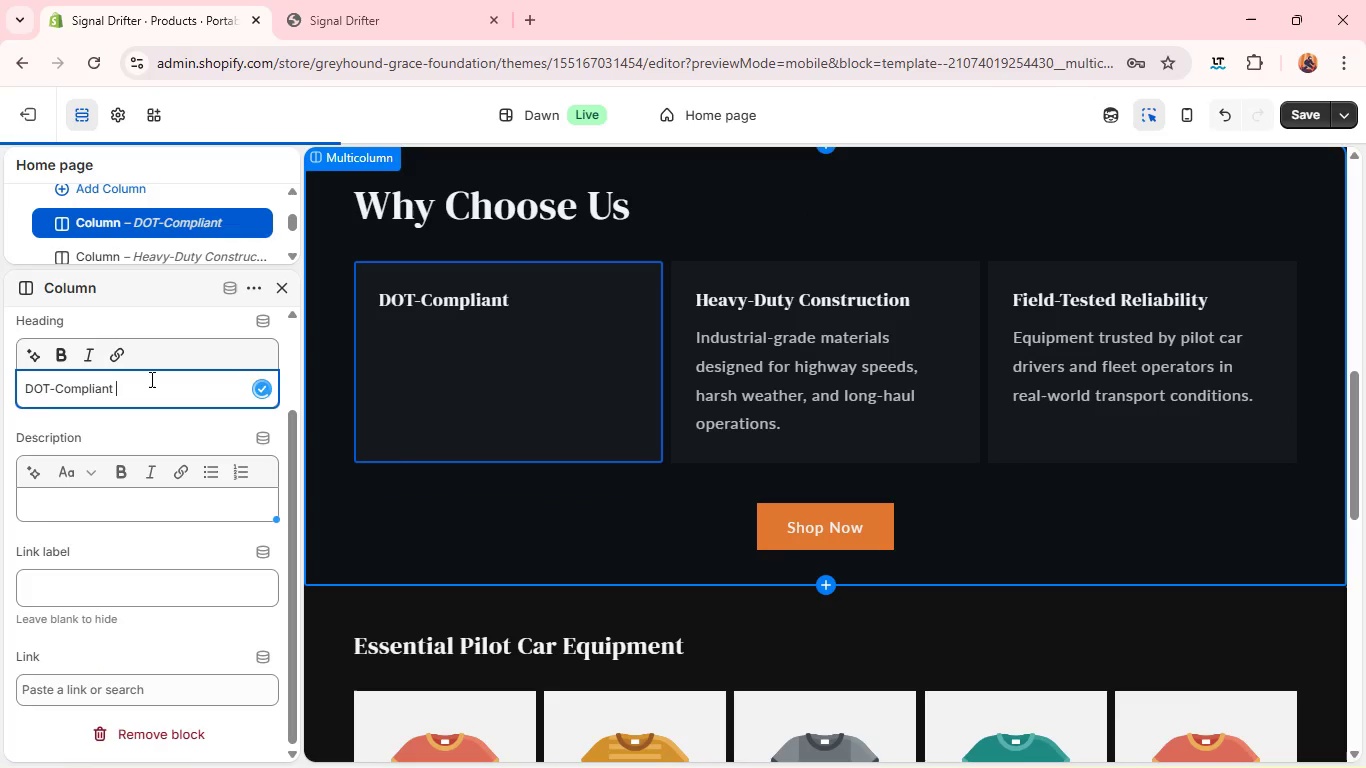 
key(Backspace)
 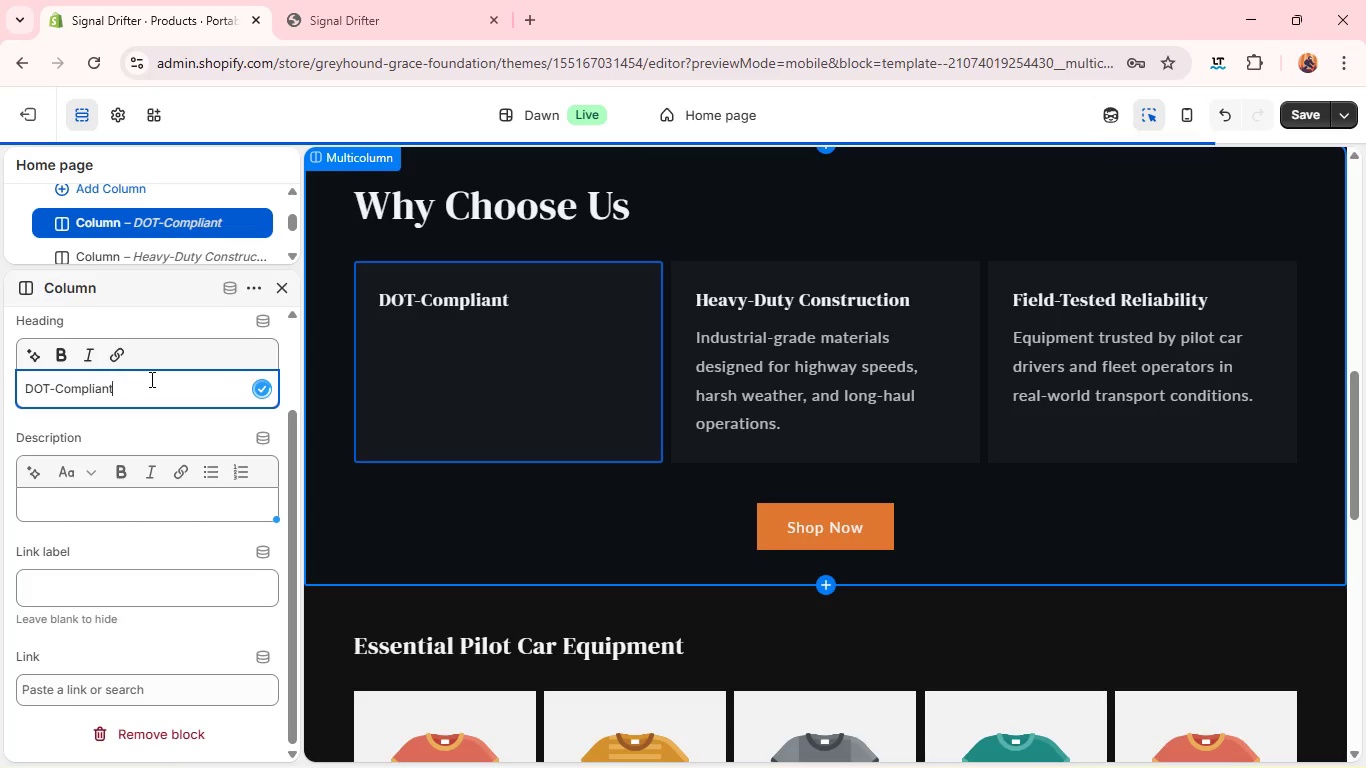 
key(Backspace)
 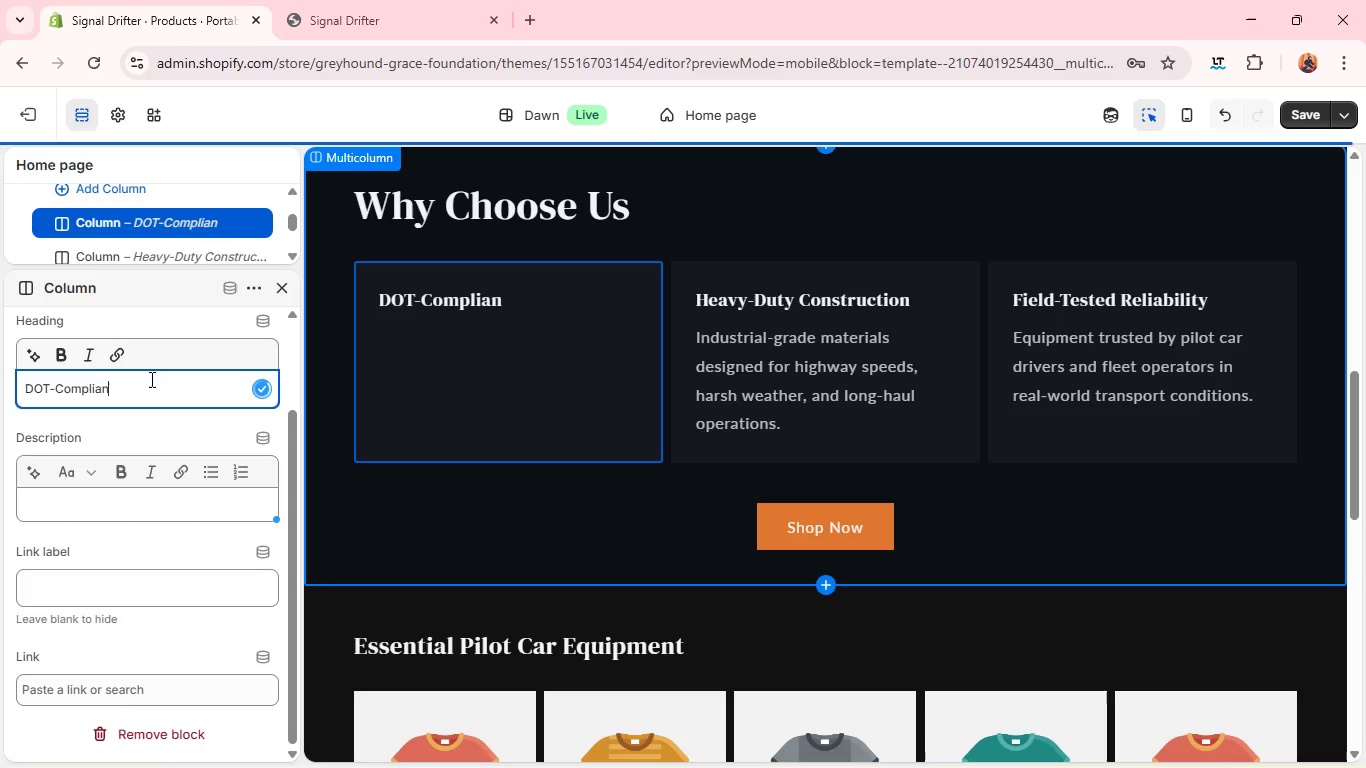 
key(Backspace)
 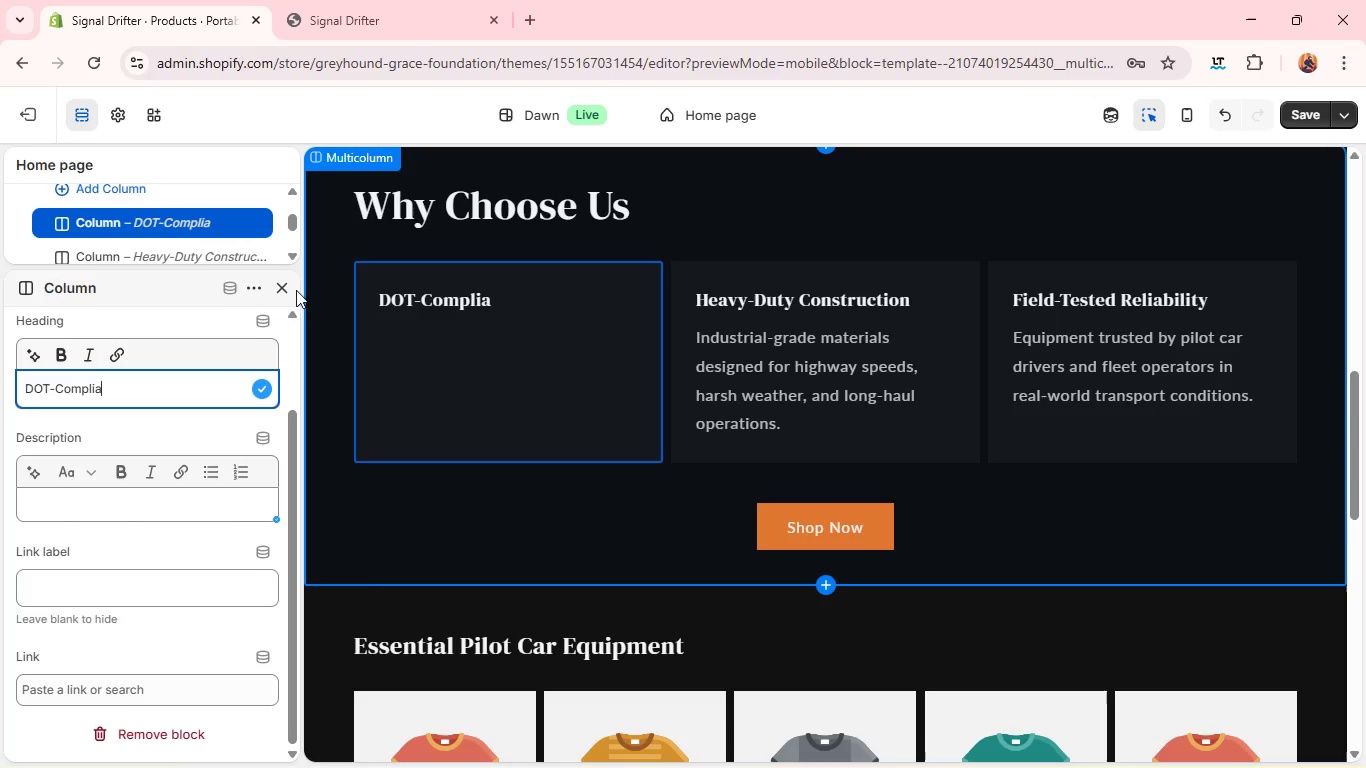 
left_click([285, 292])
 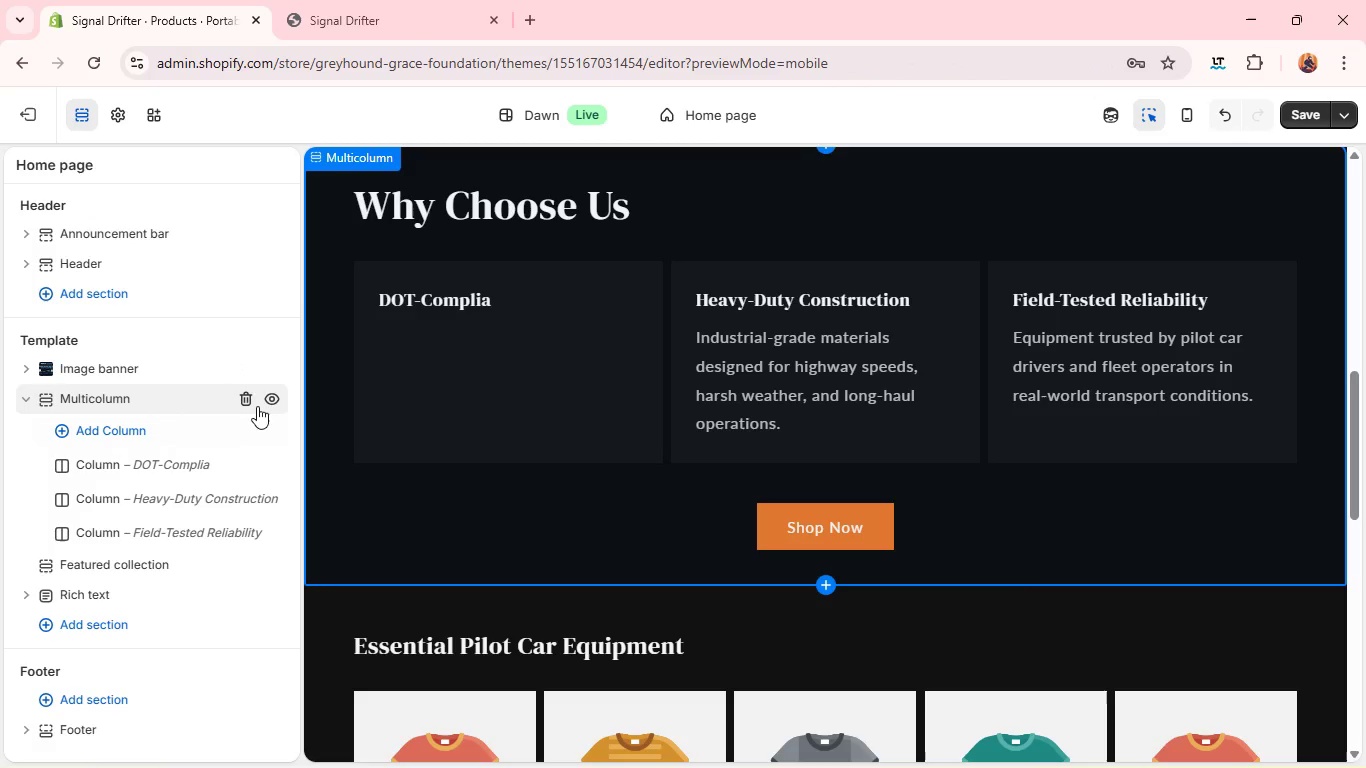 
left_click([252, 400])
 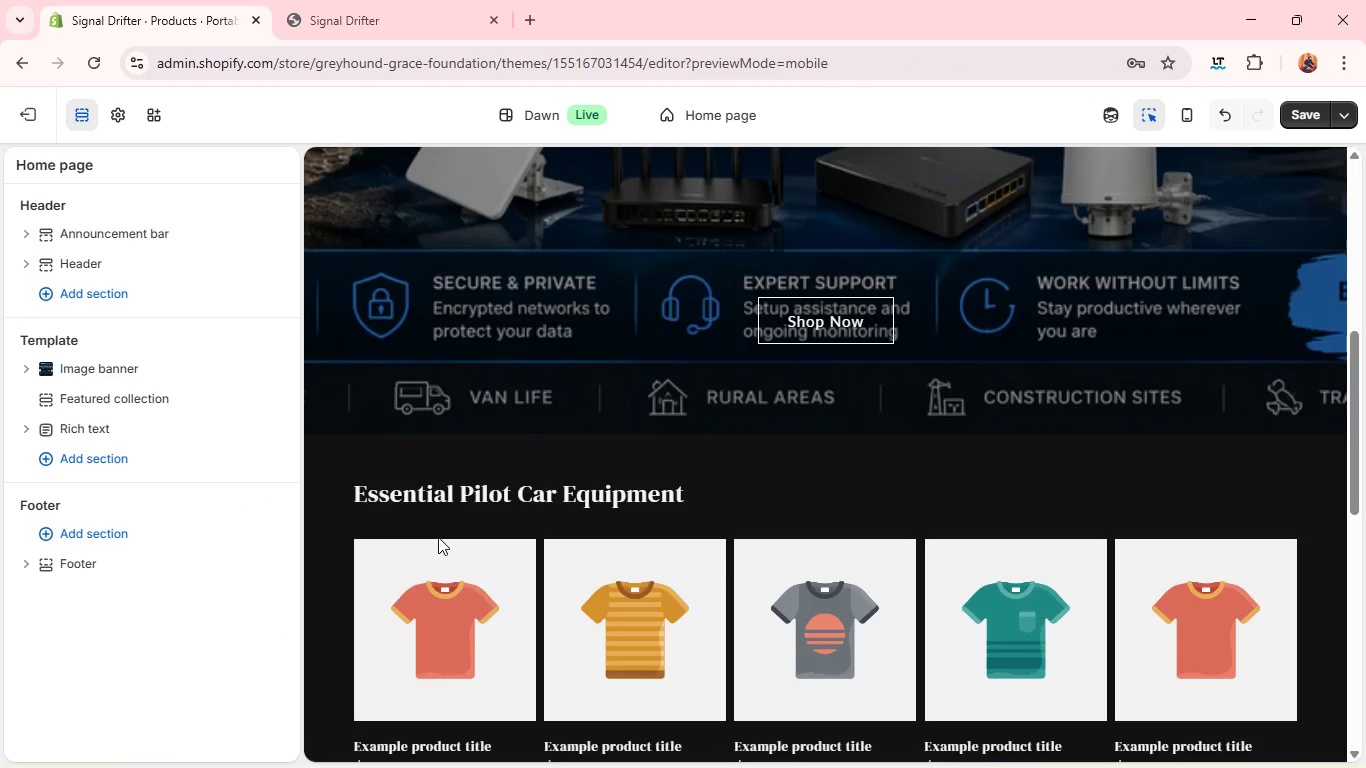 
mouse_move([233, 408])
 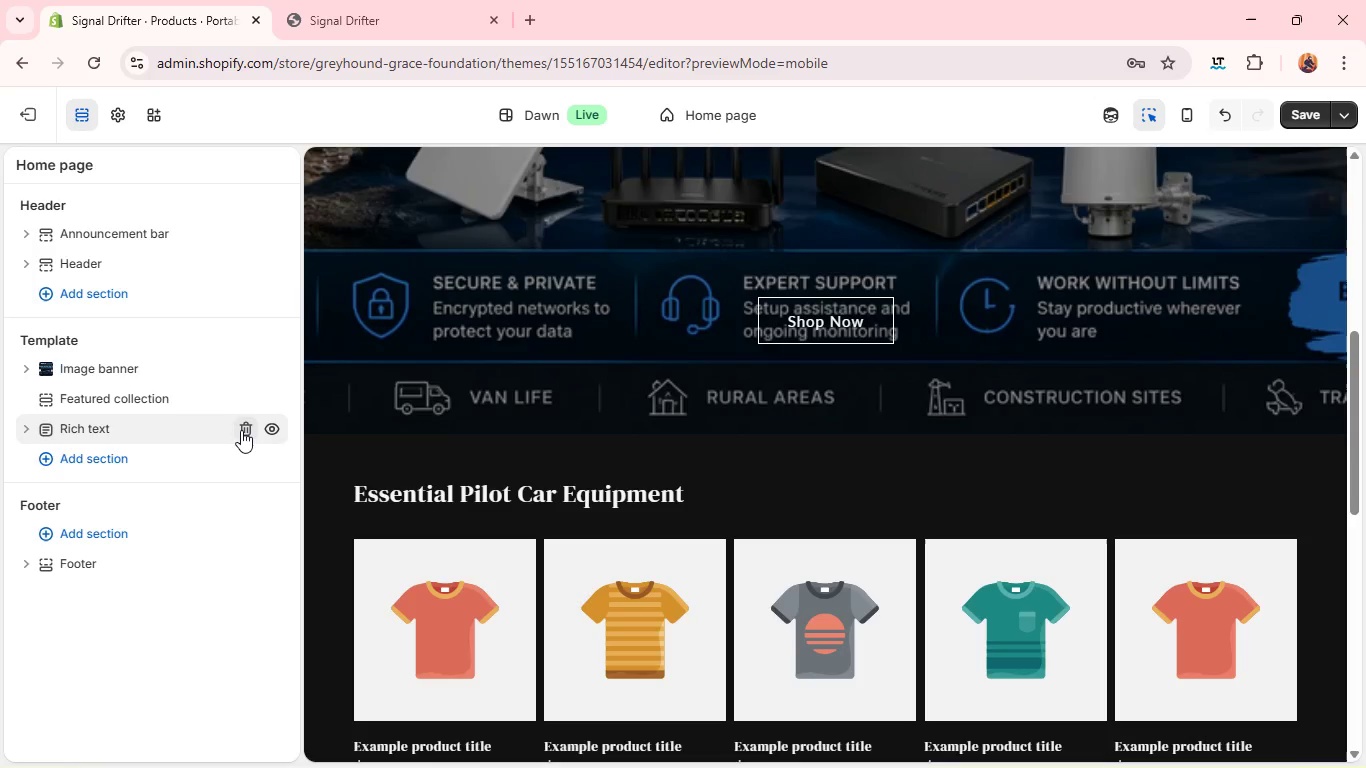 
left_click([241, 430])
 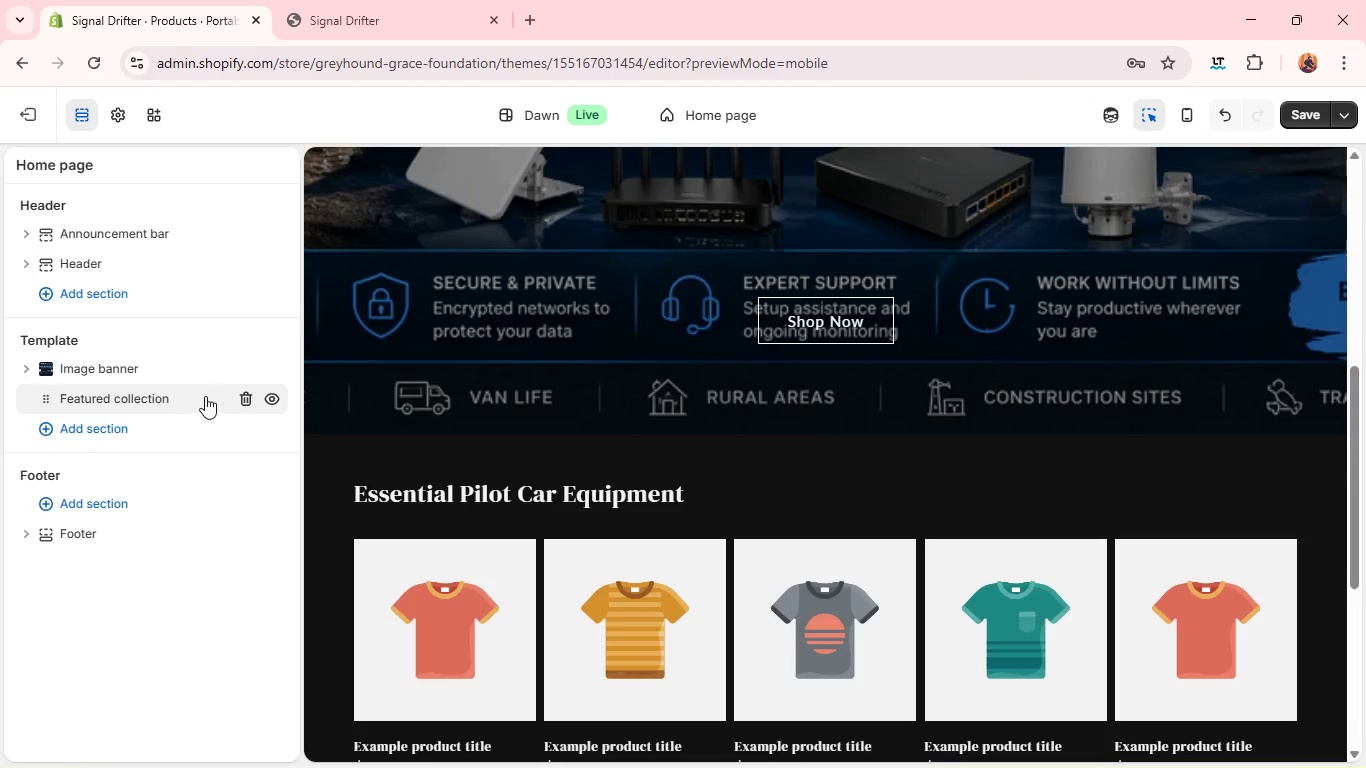 
left_click([197, 394])
 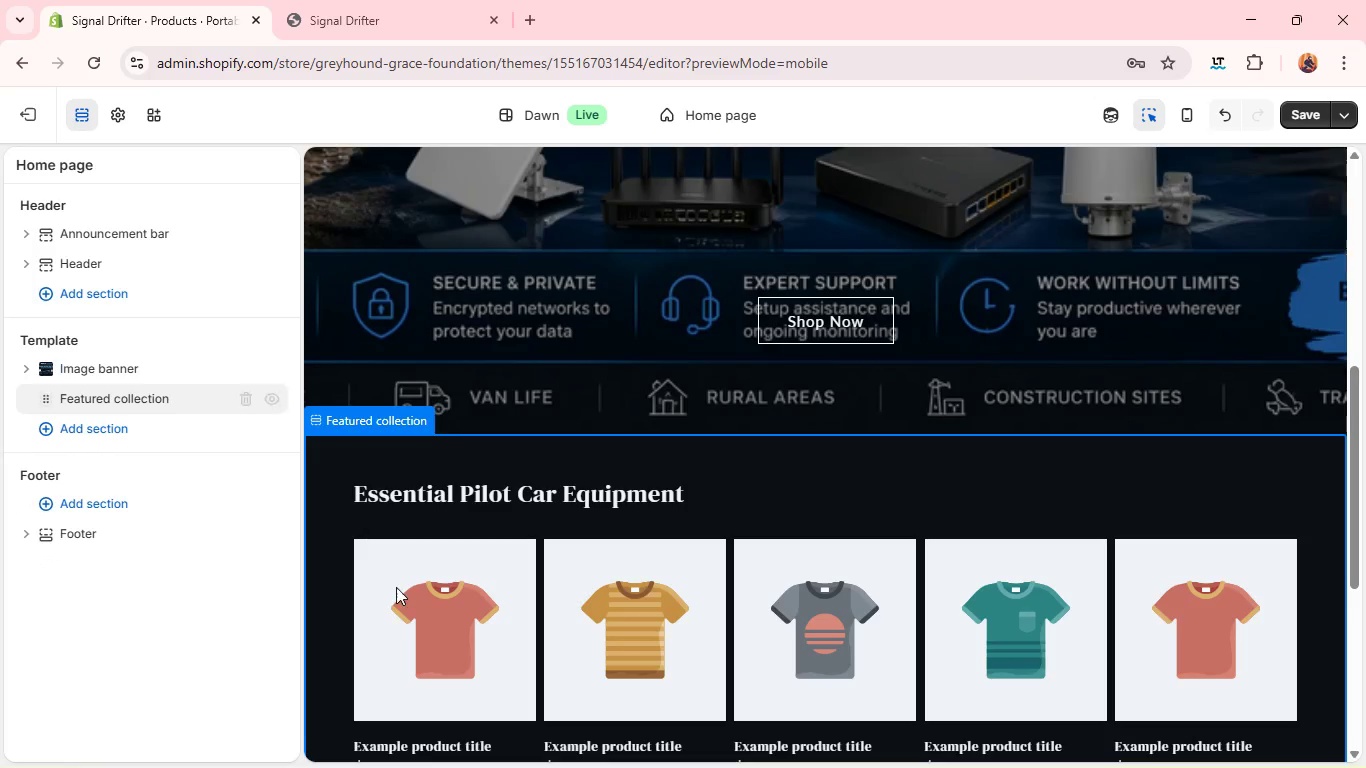 
left_click_drag(start_coordinate=[396, 589], to_coordinate=[205, 334])
 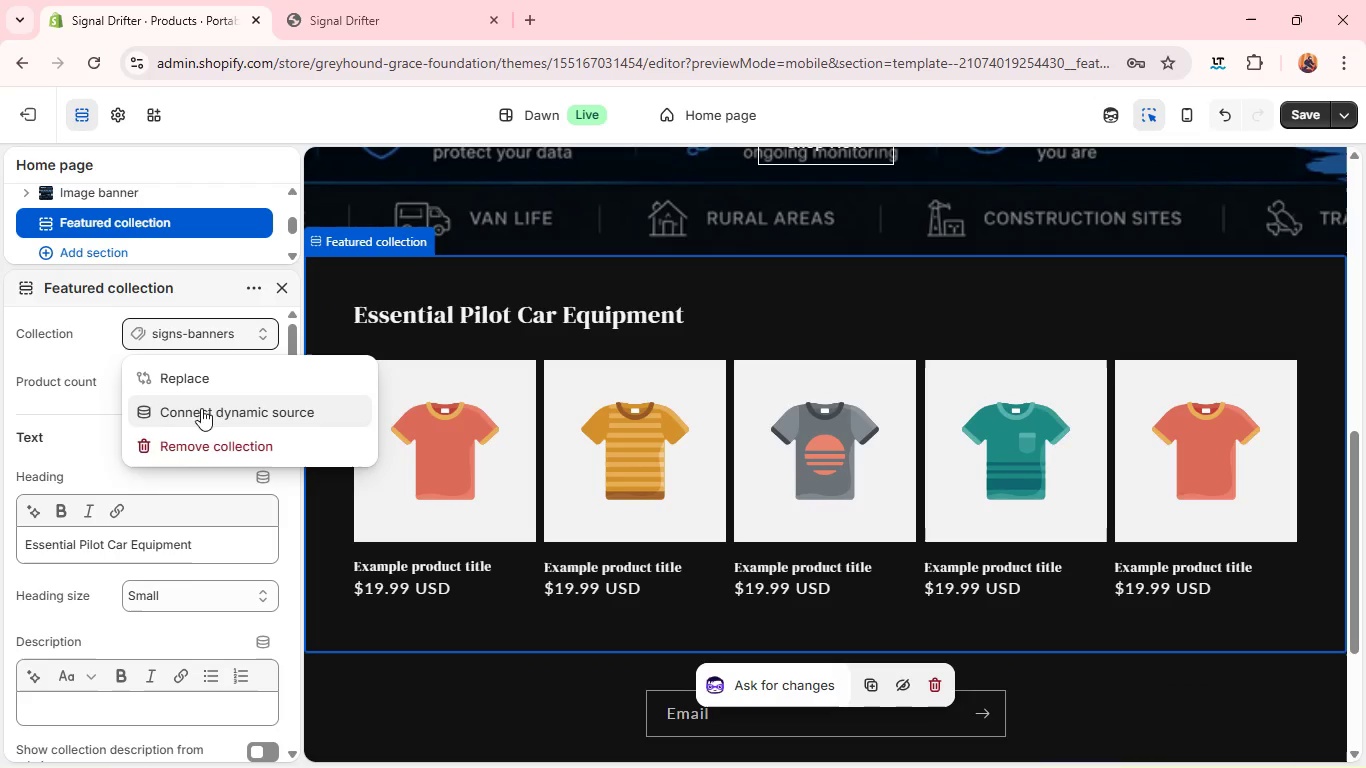 
left_click([205, 334])
 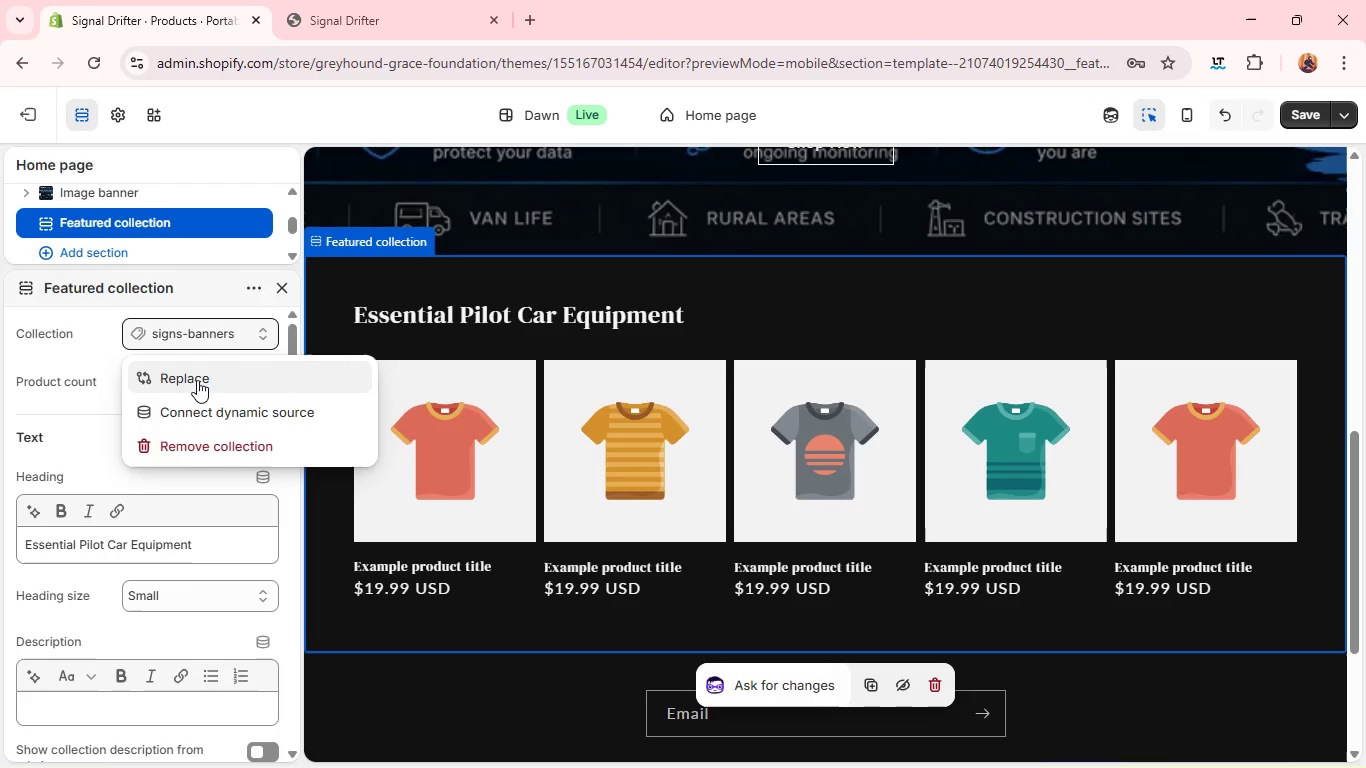 
left_click([197, 379])
 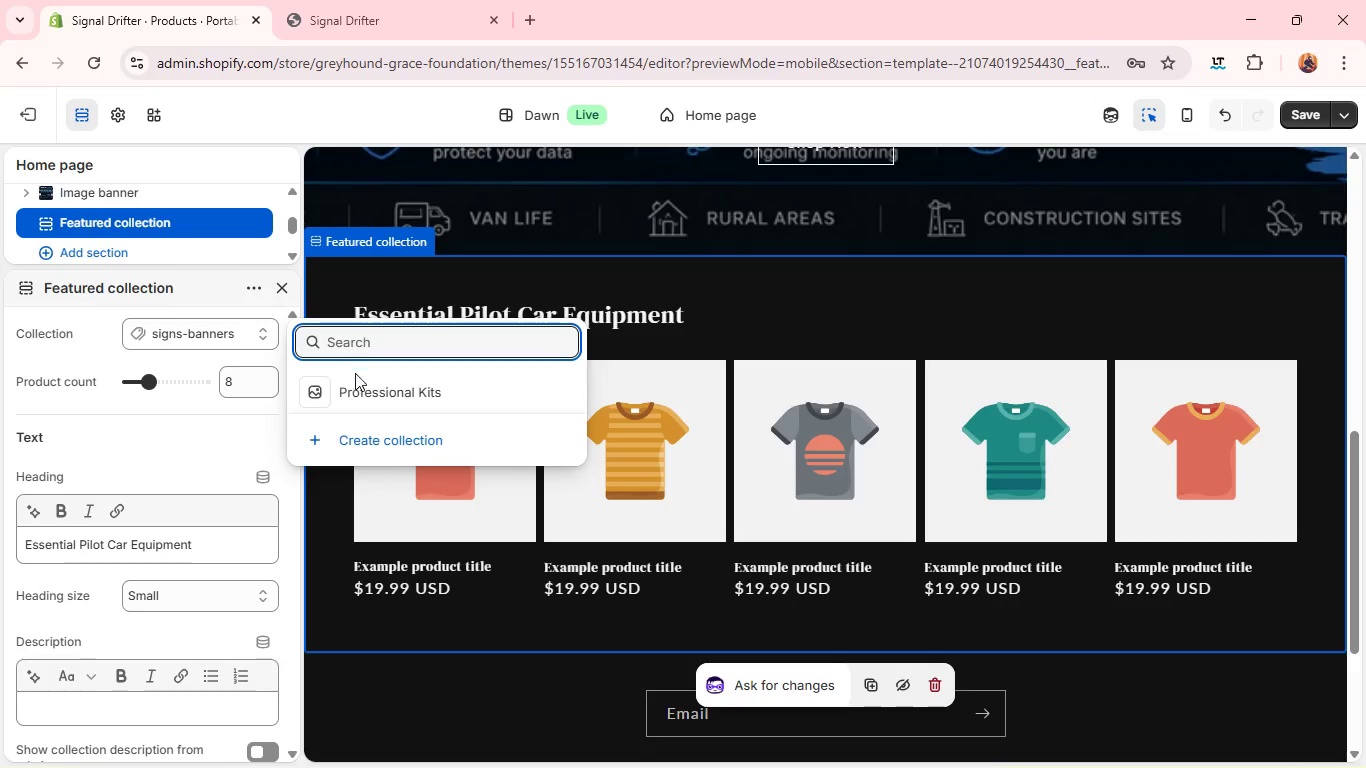 
left_click([358, 378])
 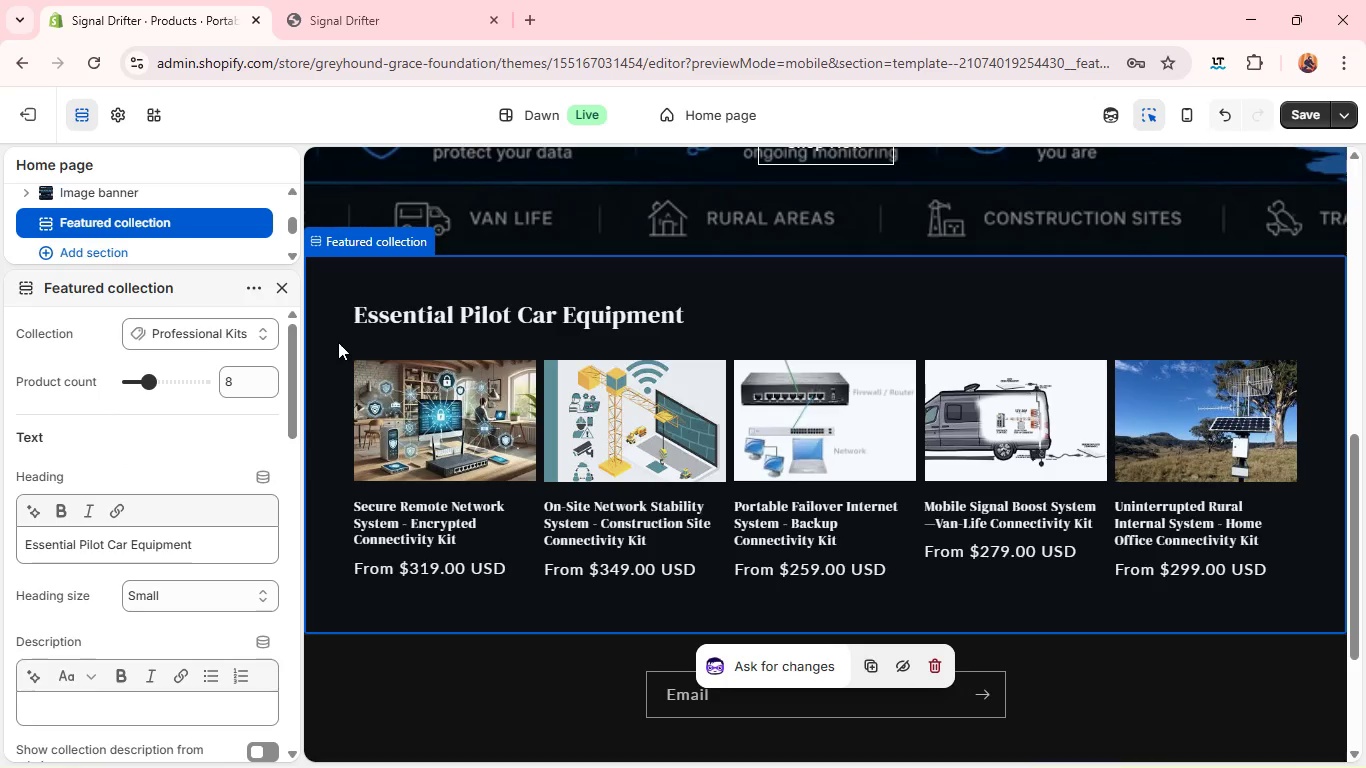 
wait(6.59)
 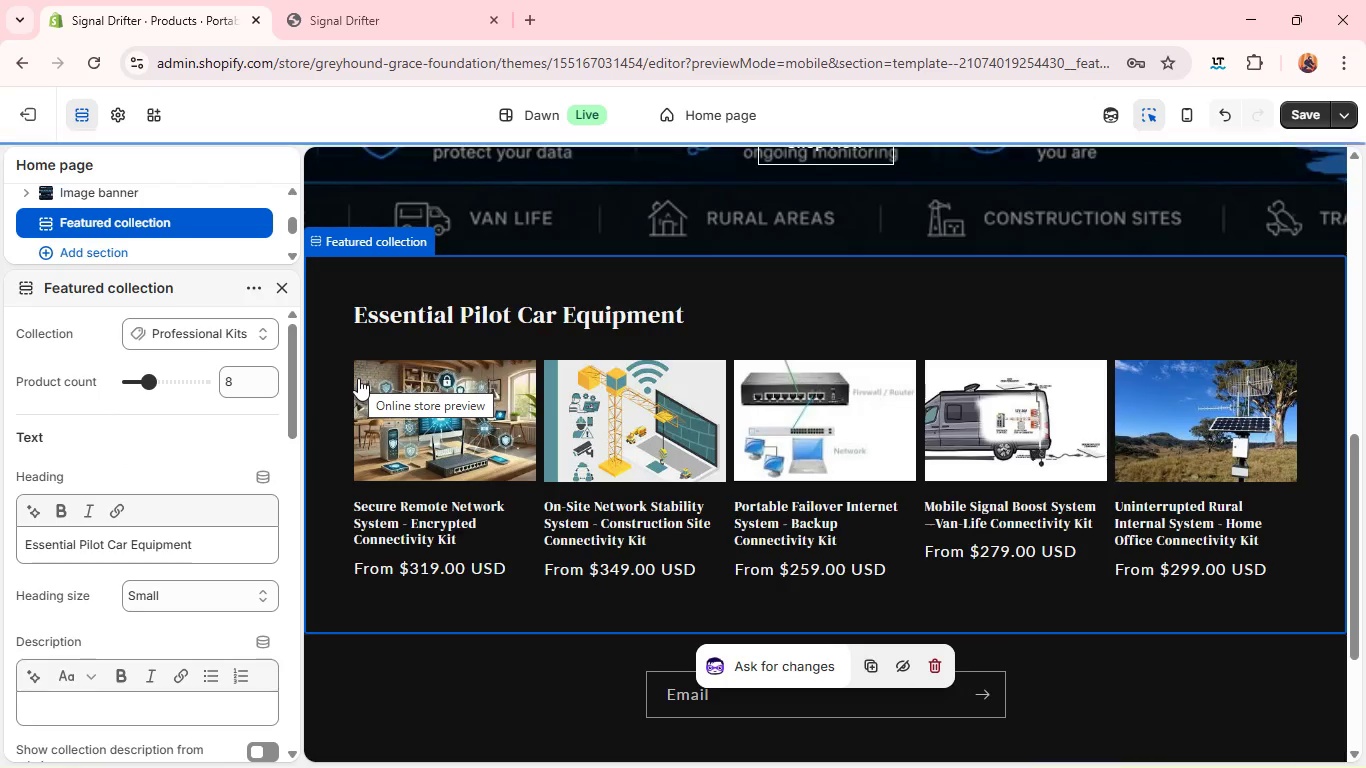 
left_click([342, 316])
 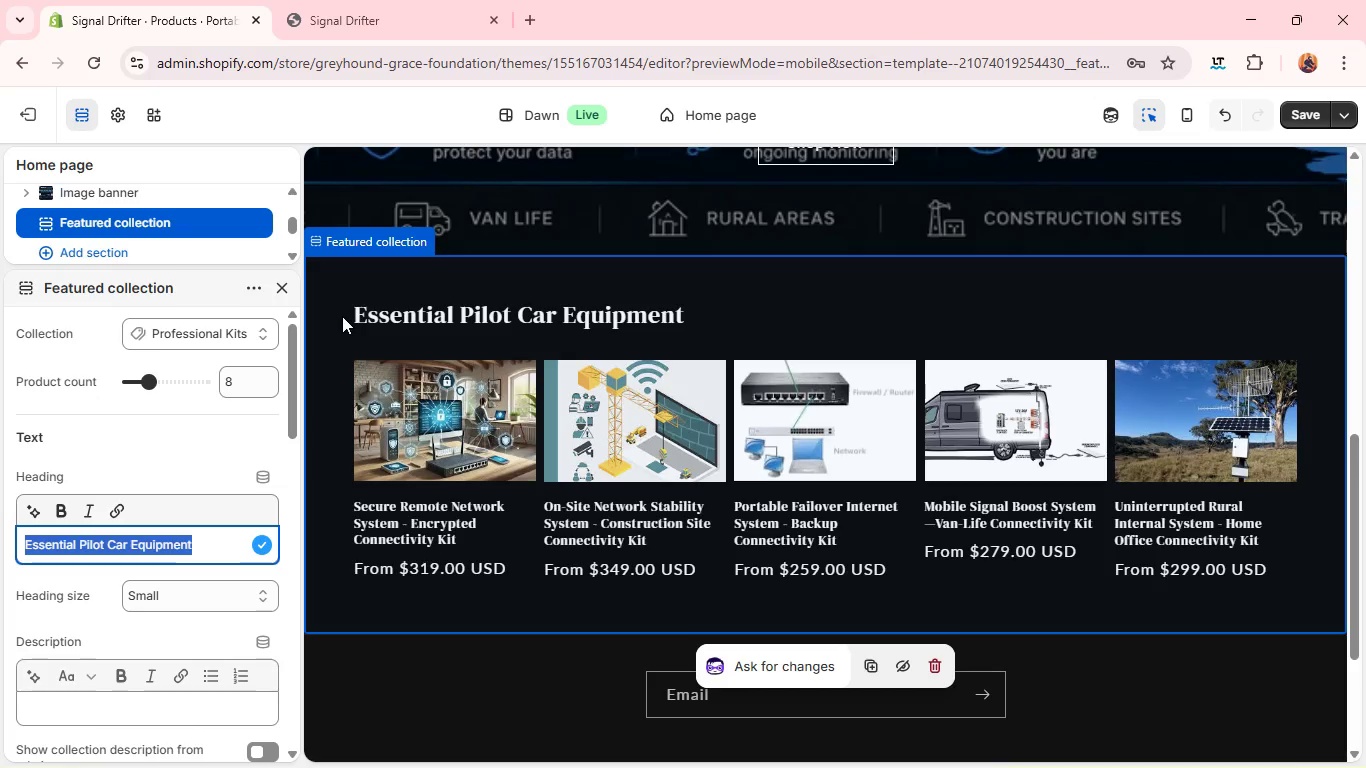 
key(Backspace)
type(fEATured Collecti)
 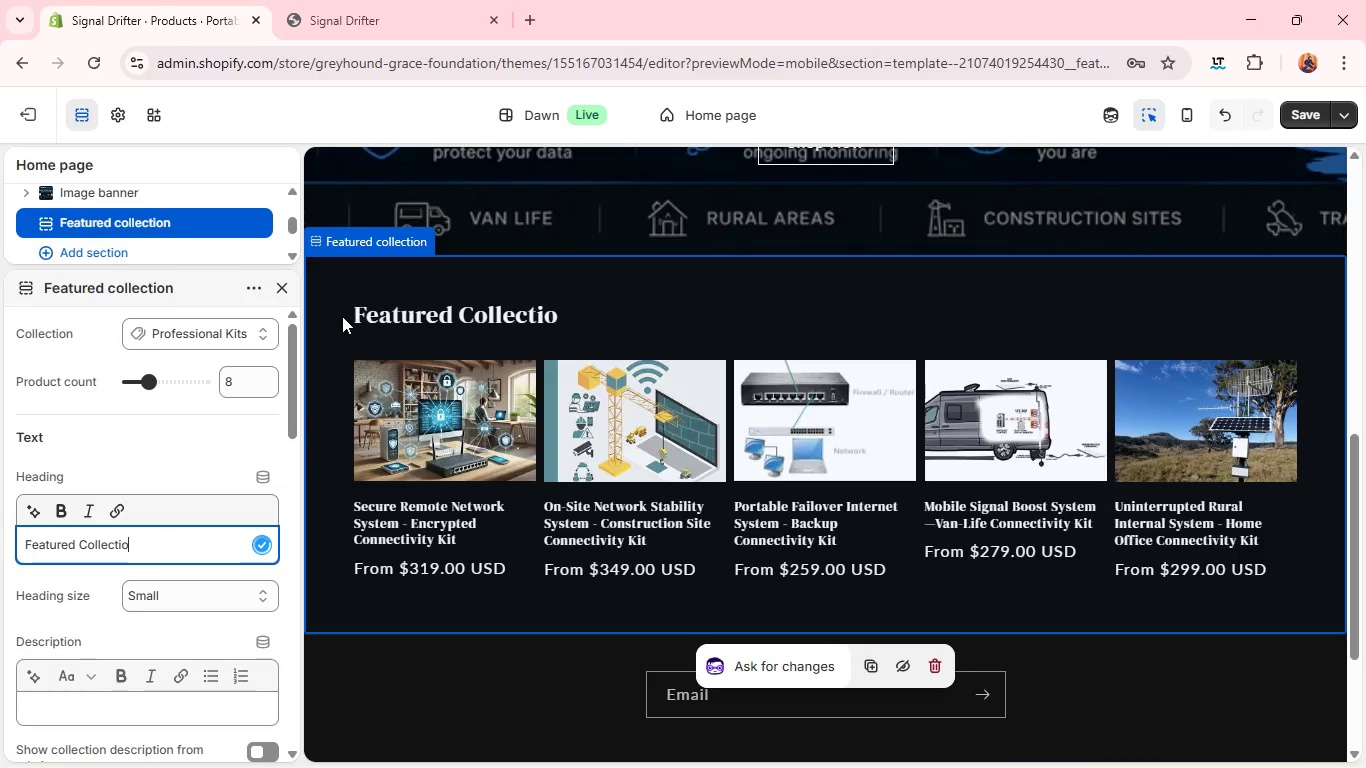 
 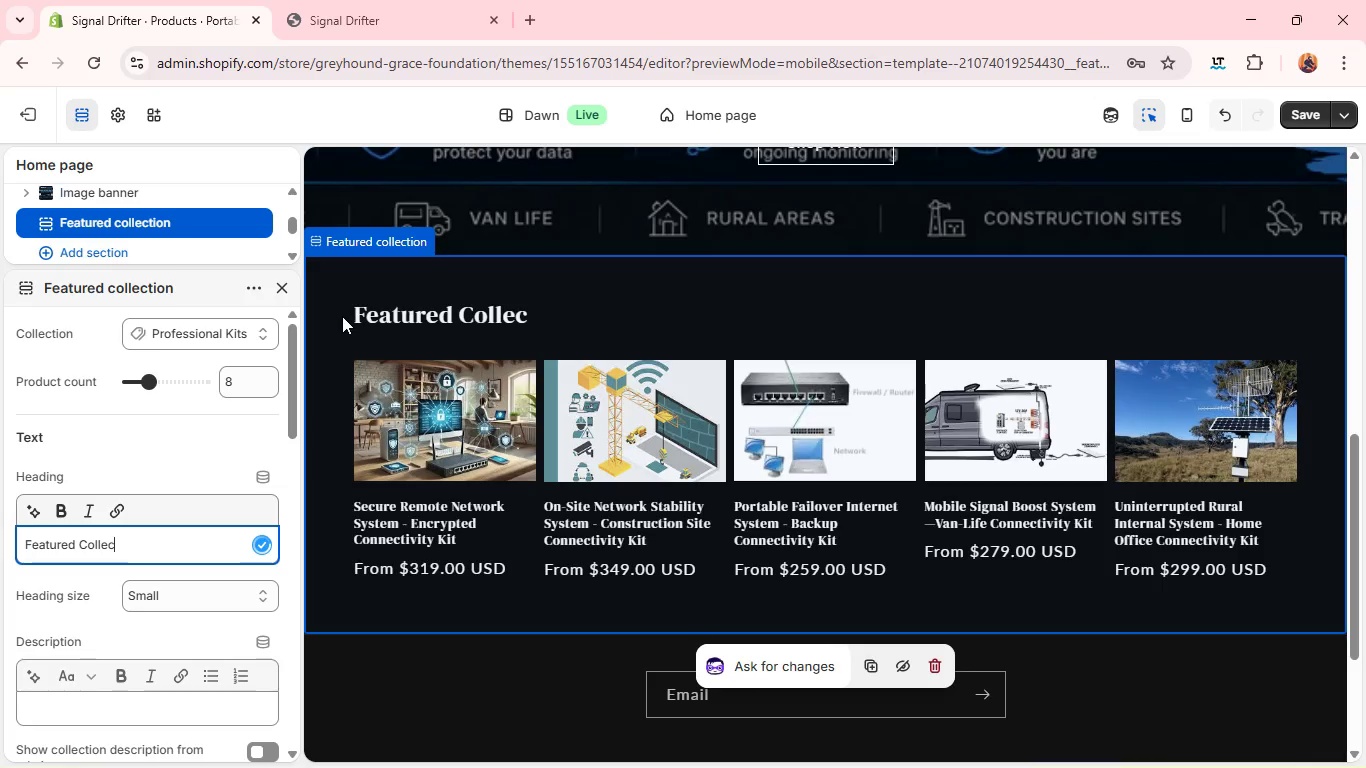 
type(on)
 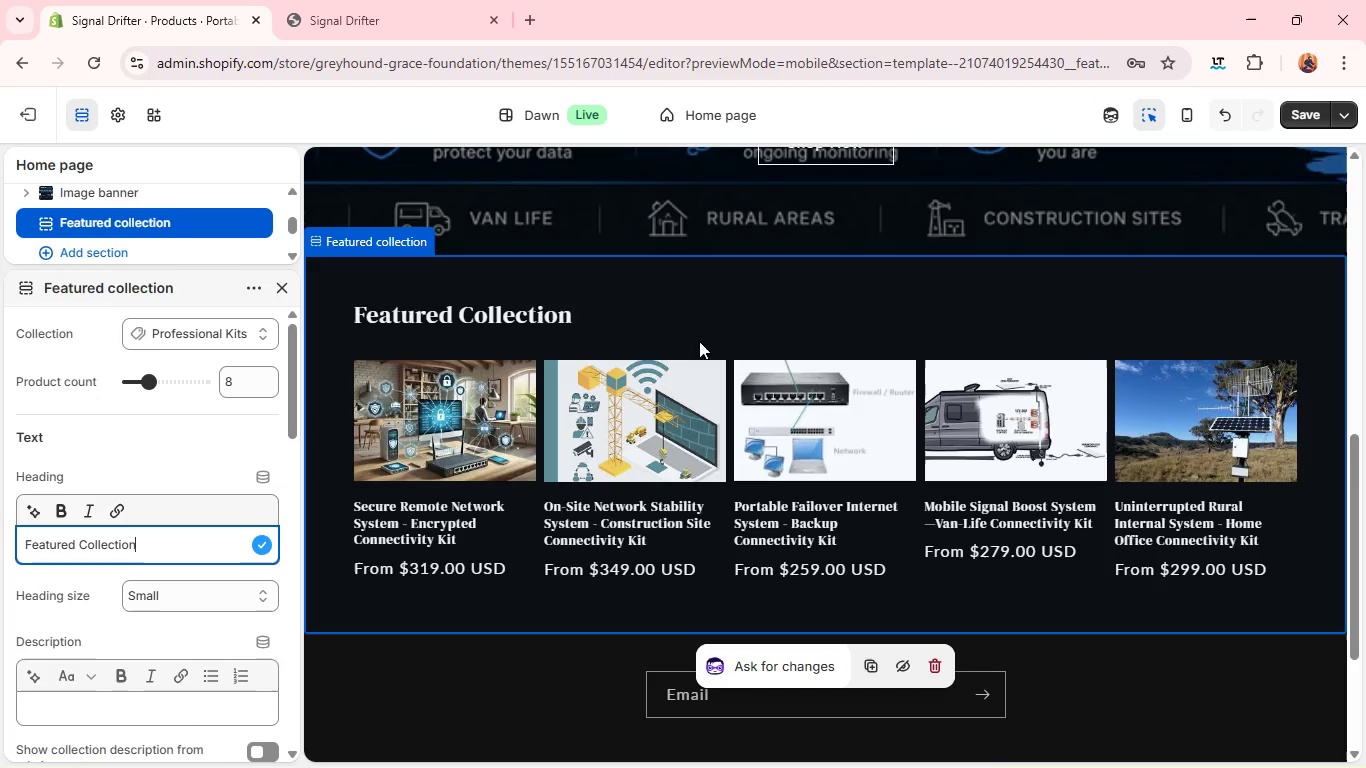 
mouse_move([1119, 280])
 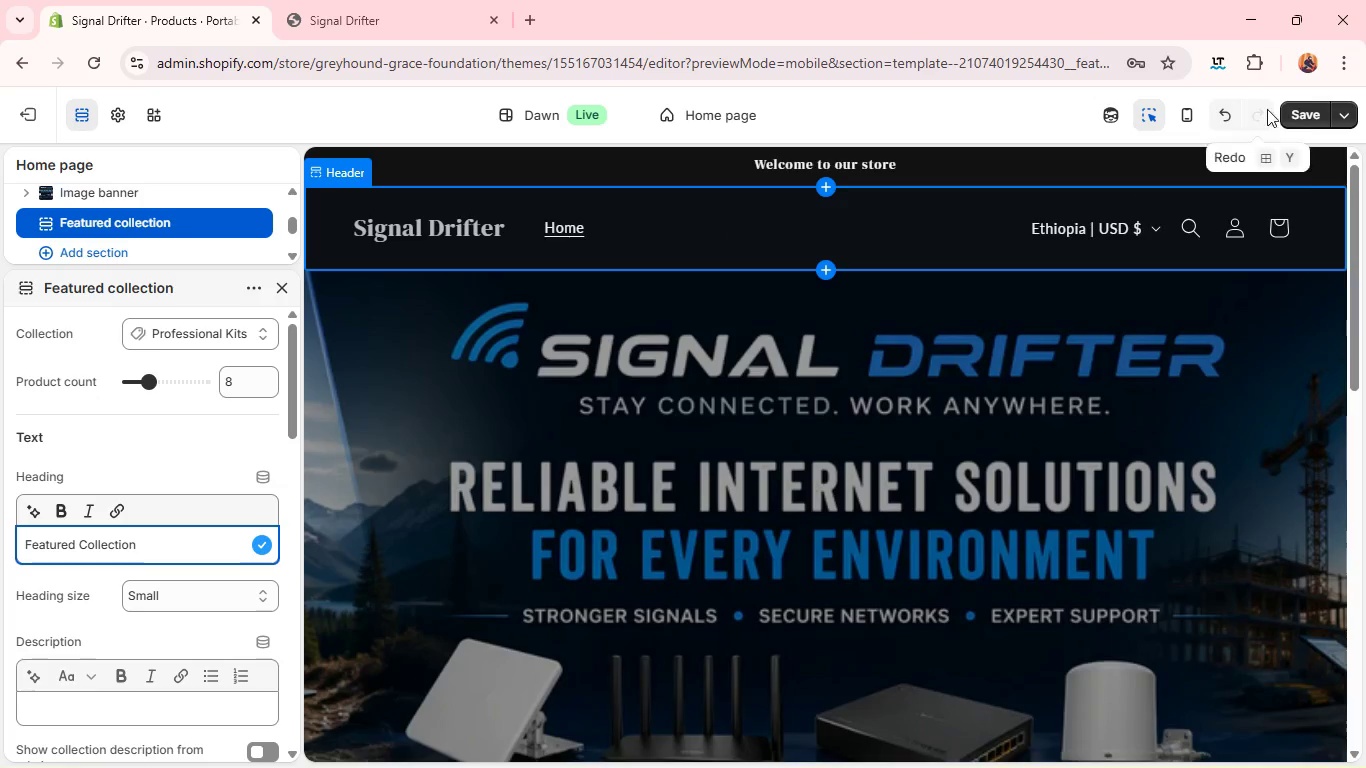 
left_click([1295, 106])
 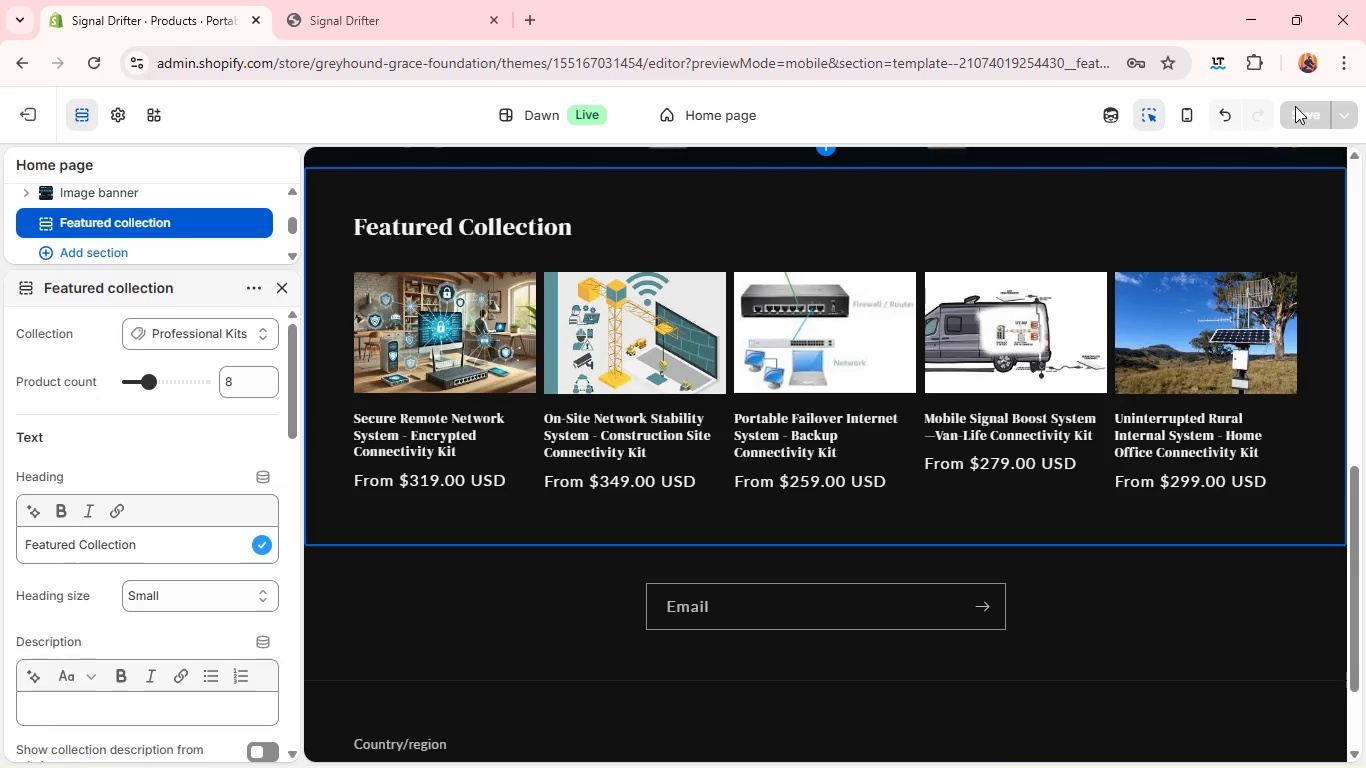 
wait(18.39)
 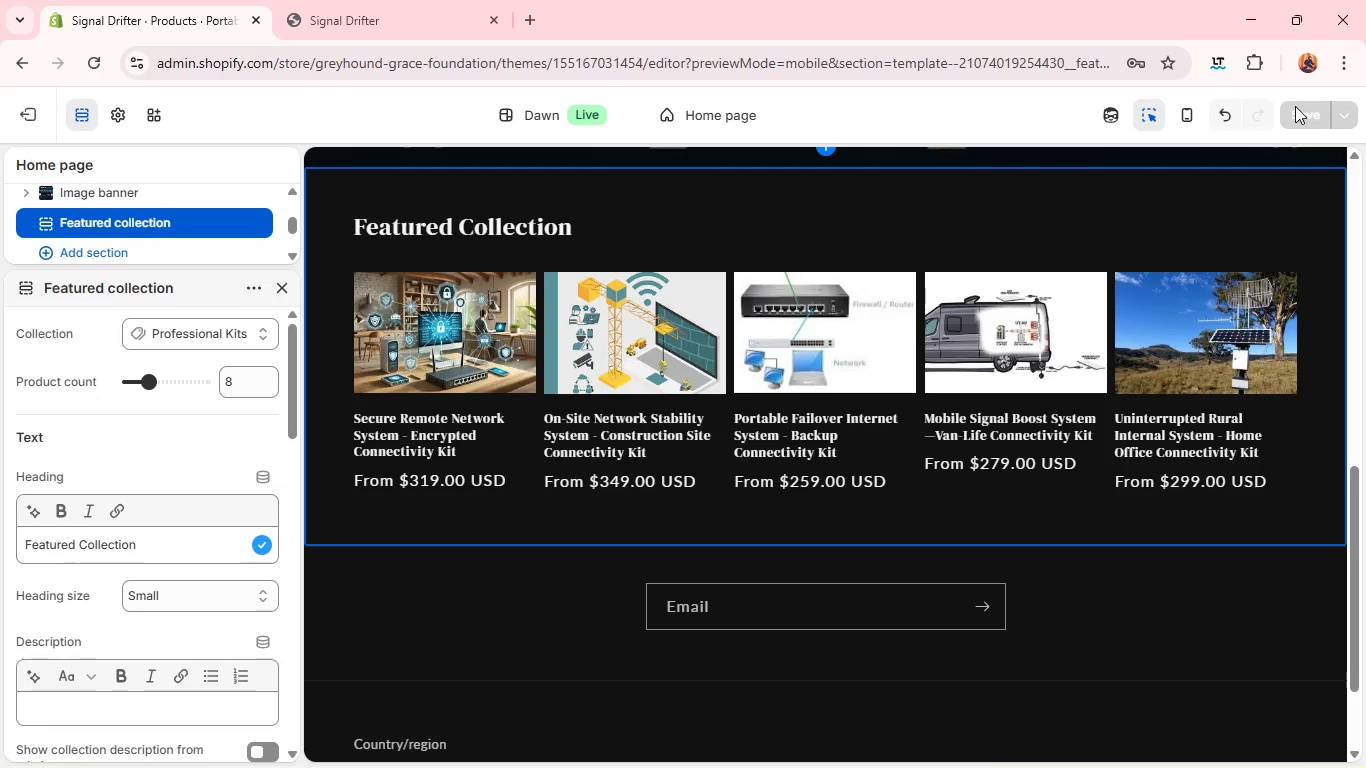 
left_click([436, 11])
 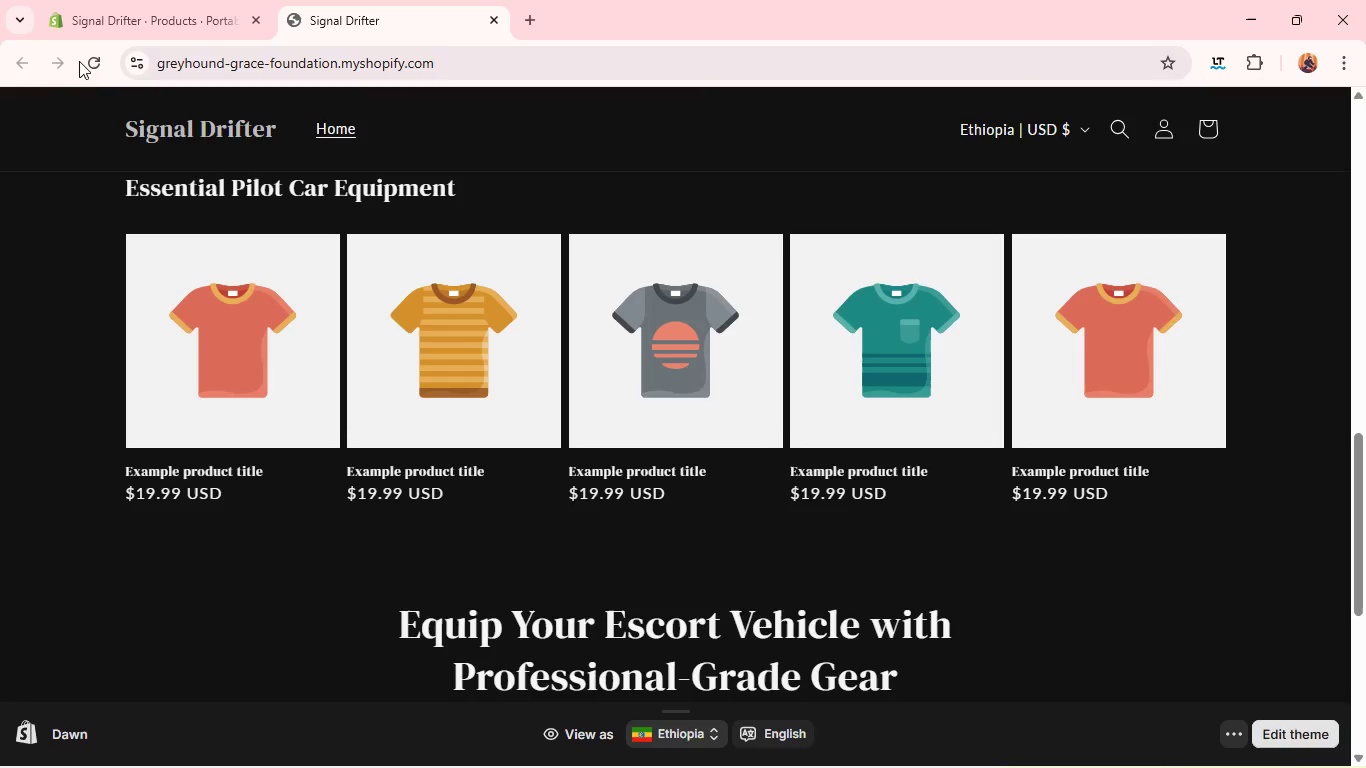 
left_click([81, 61])
 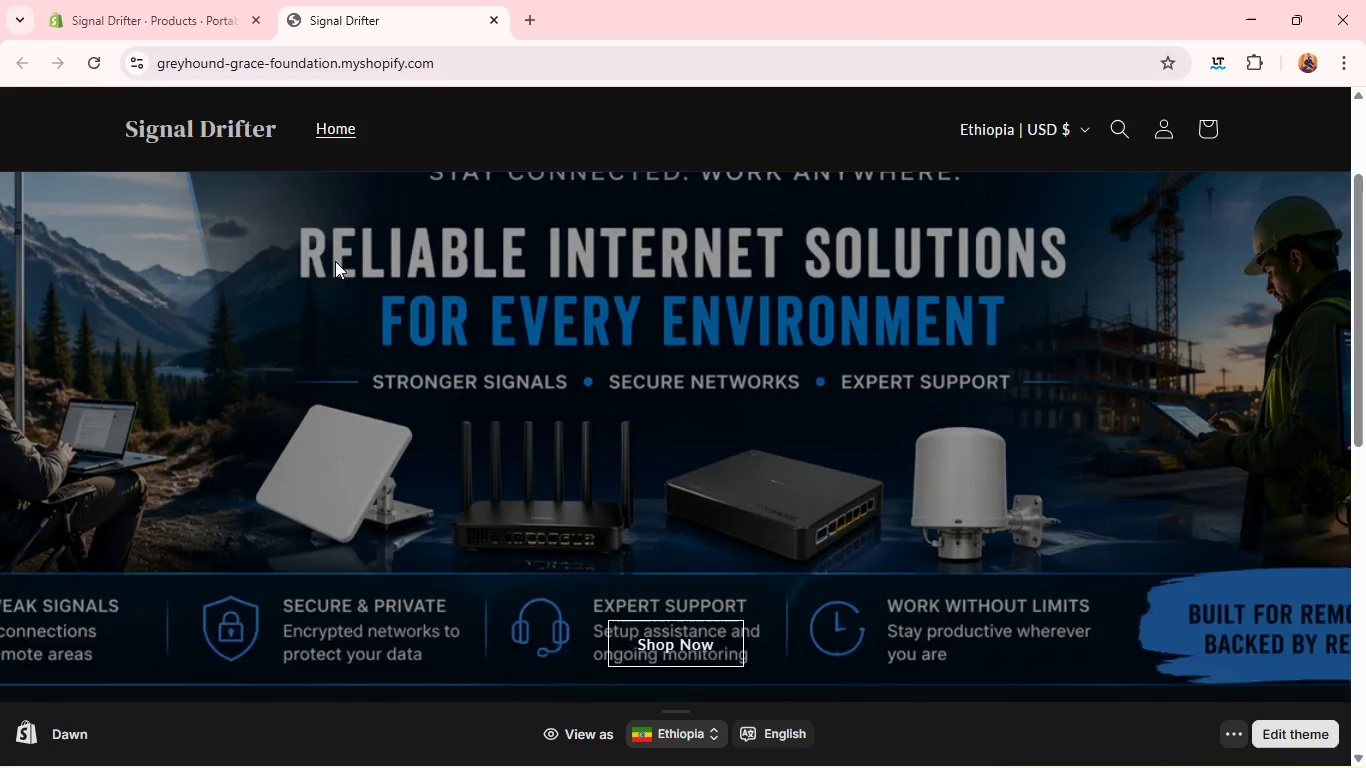 
wait(6.69)
 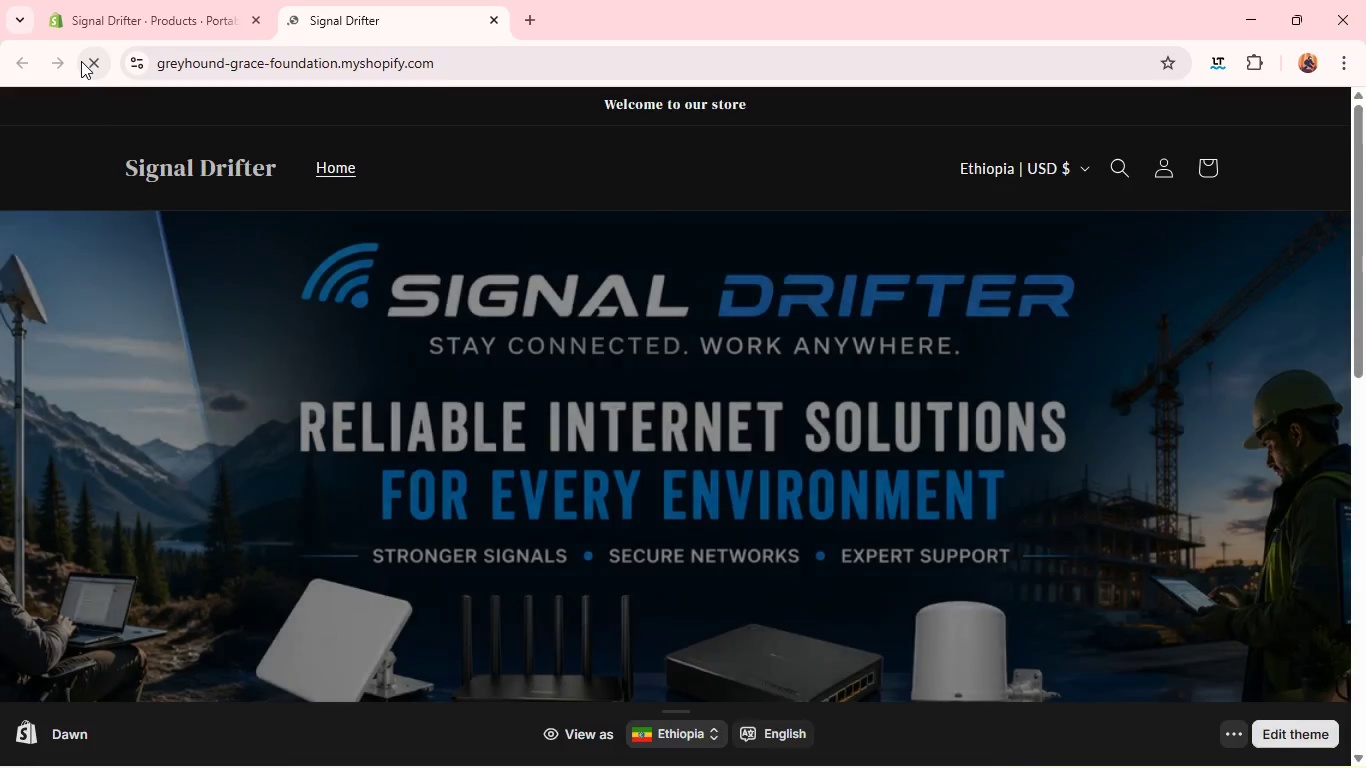 
left_click([288, 246])
 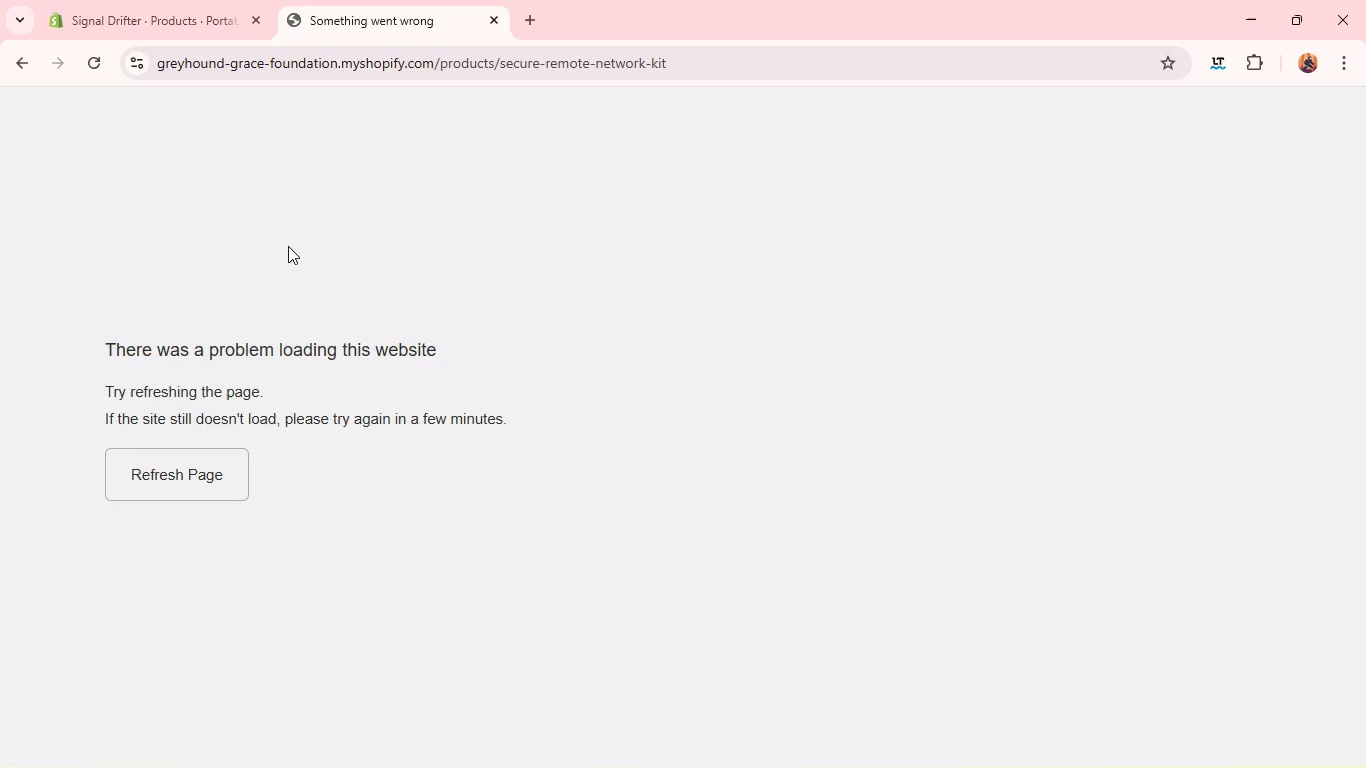 
wait(11.77)
 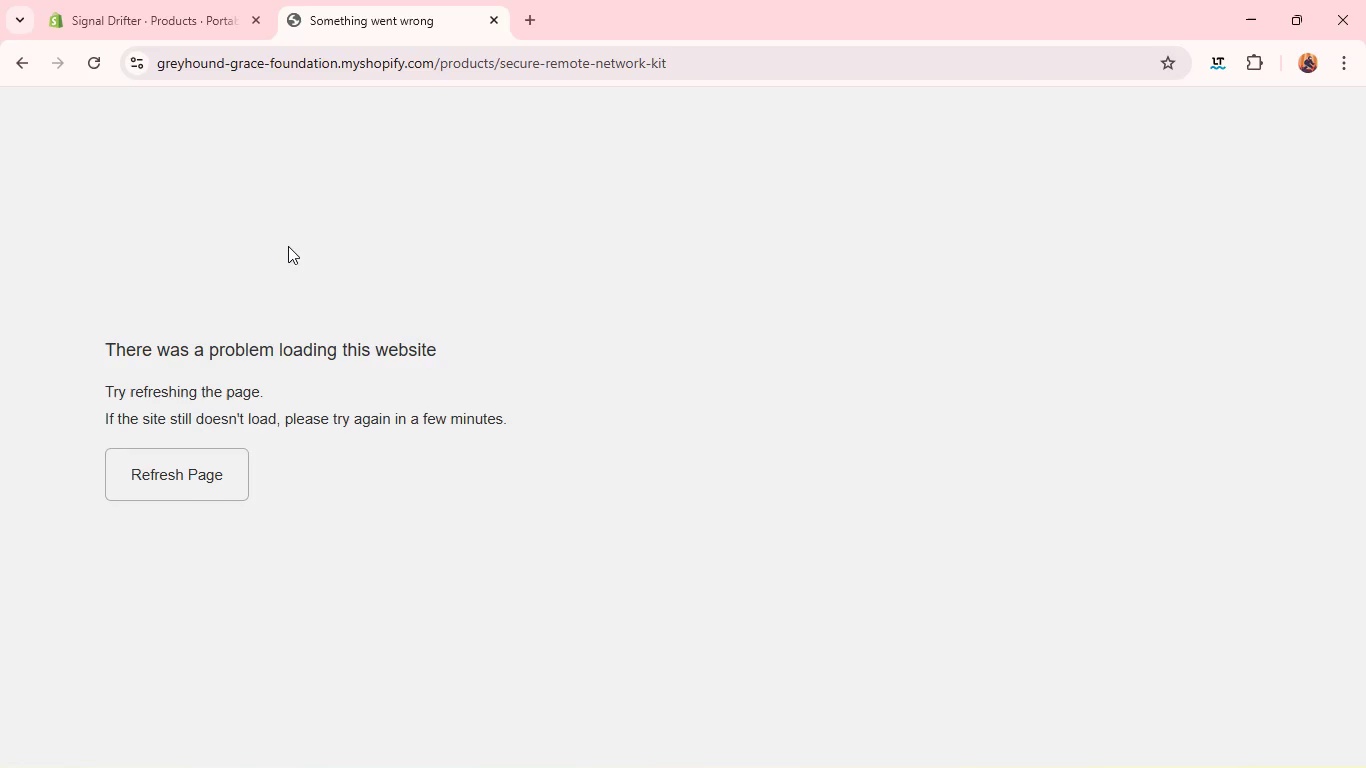 
left_click([131, 0])
 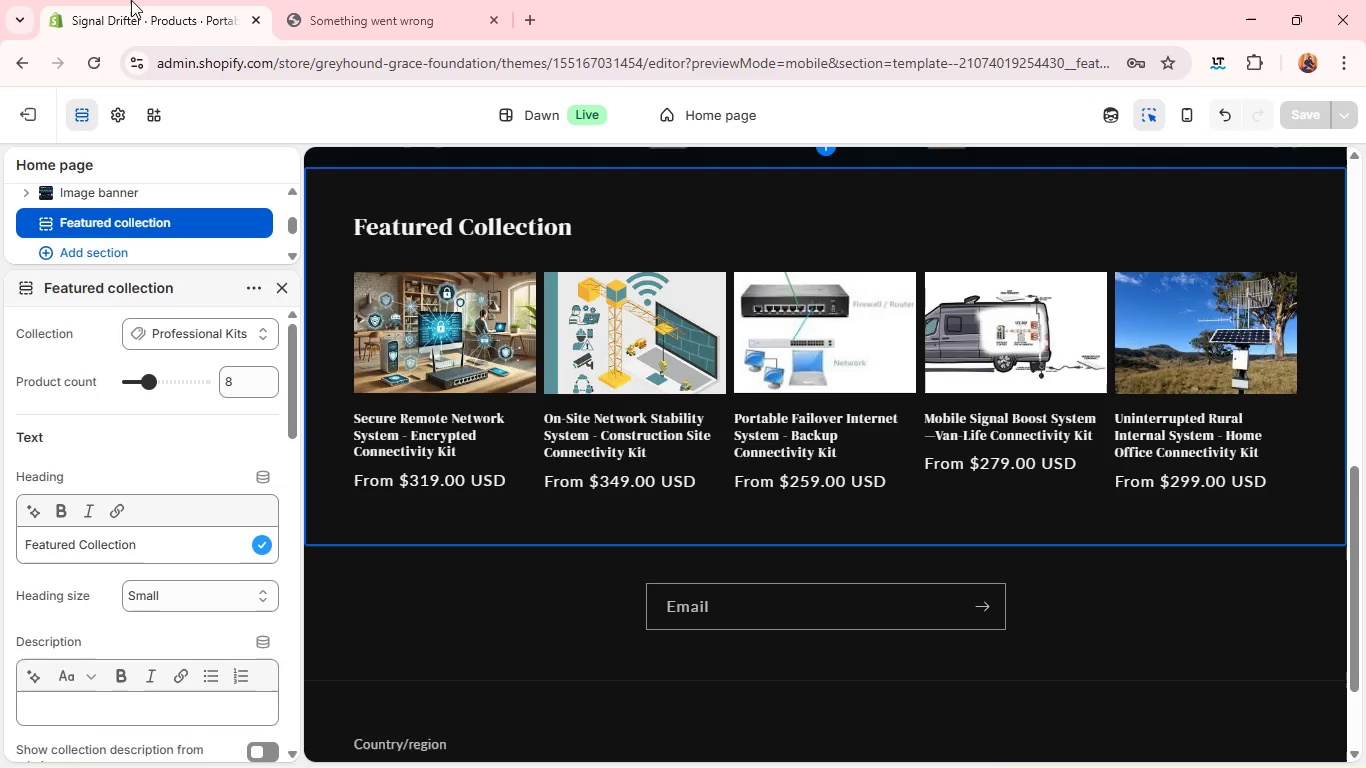 
wait(5.33)
 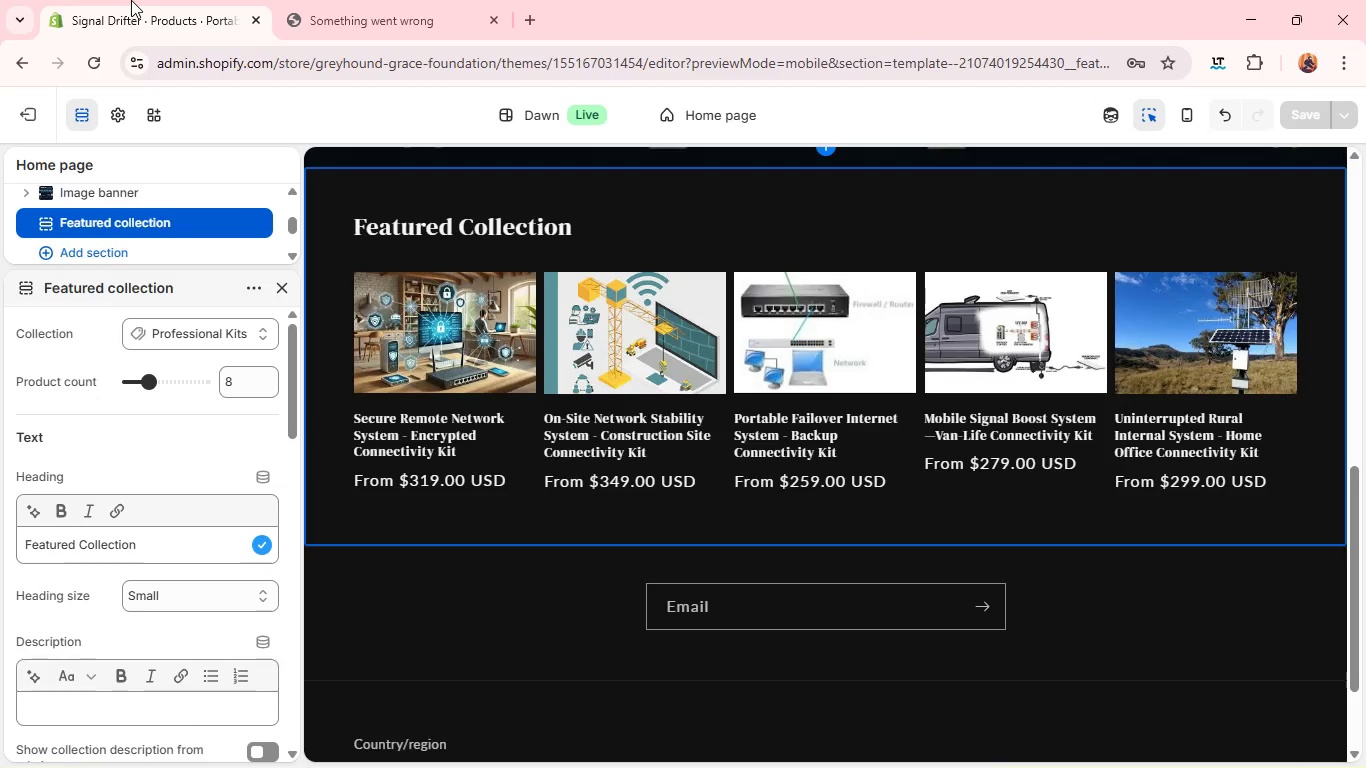 
left_click([490, 333])
 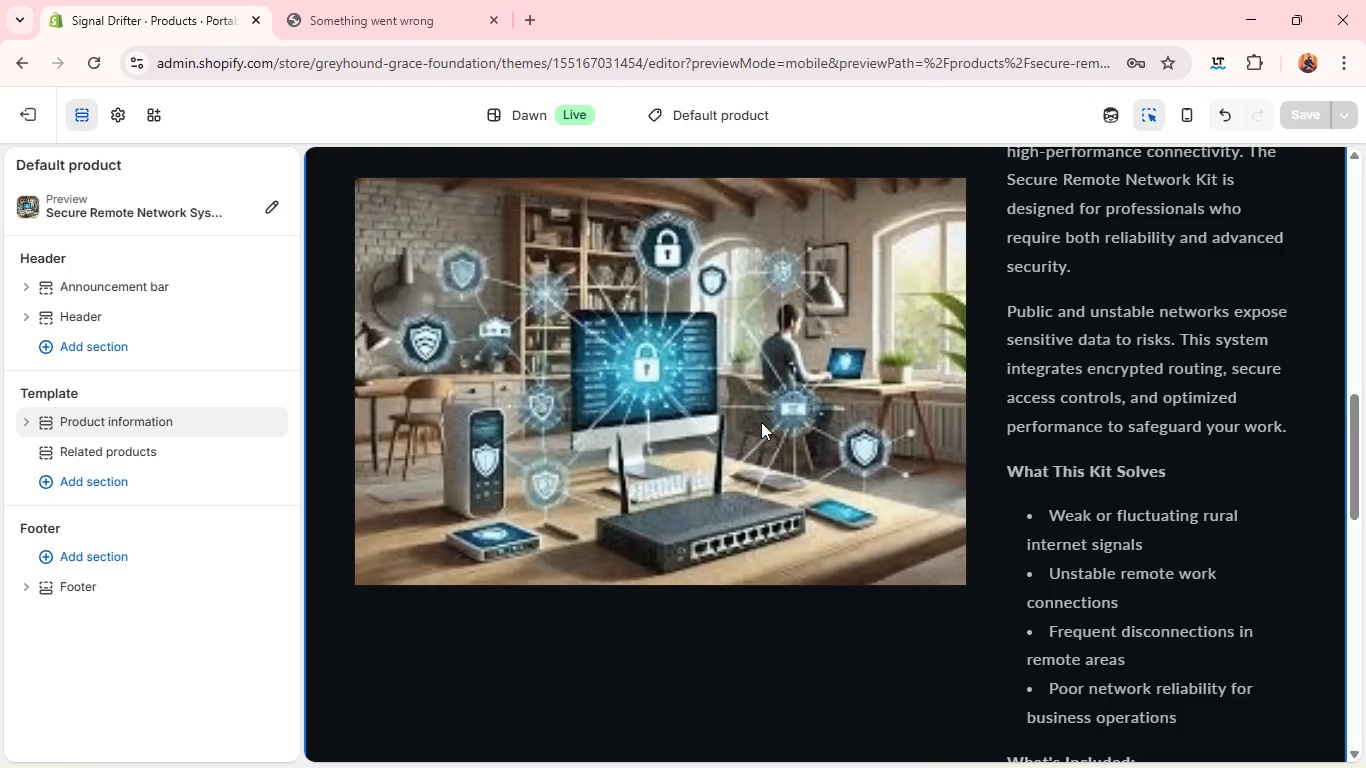 
wait(66.81)
 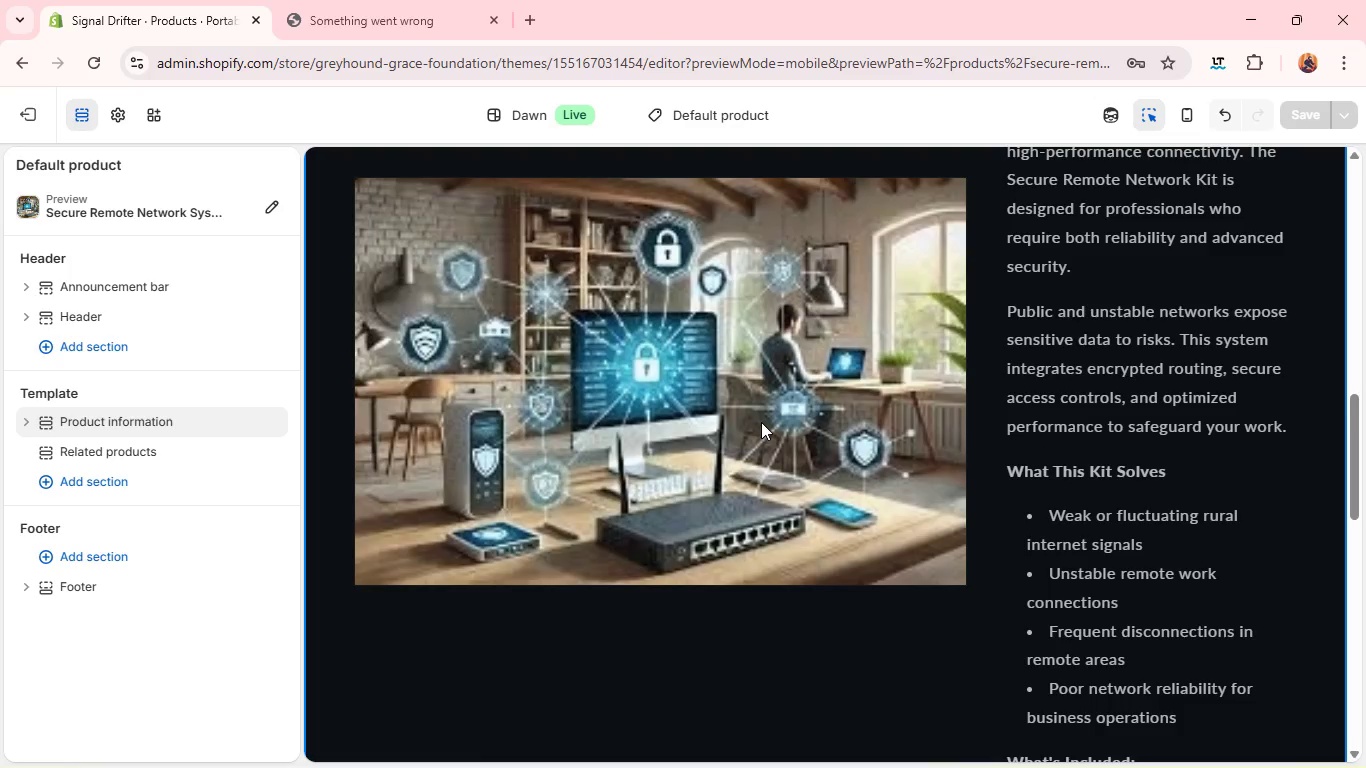 
key(Alt+Tab)